 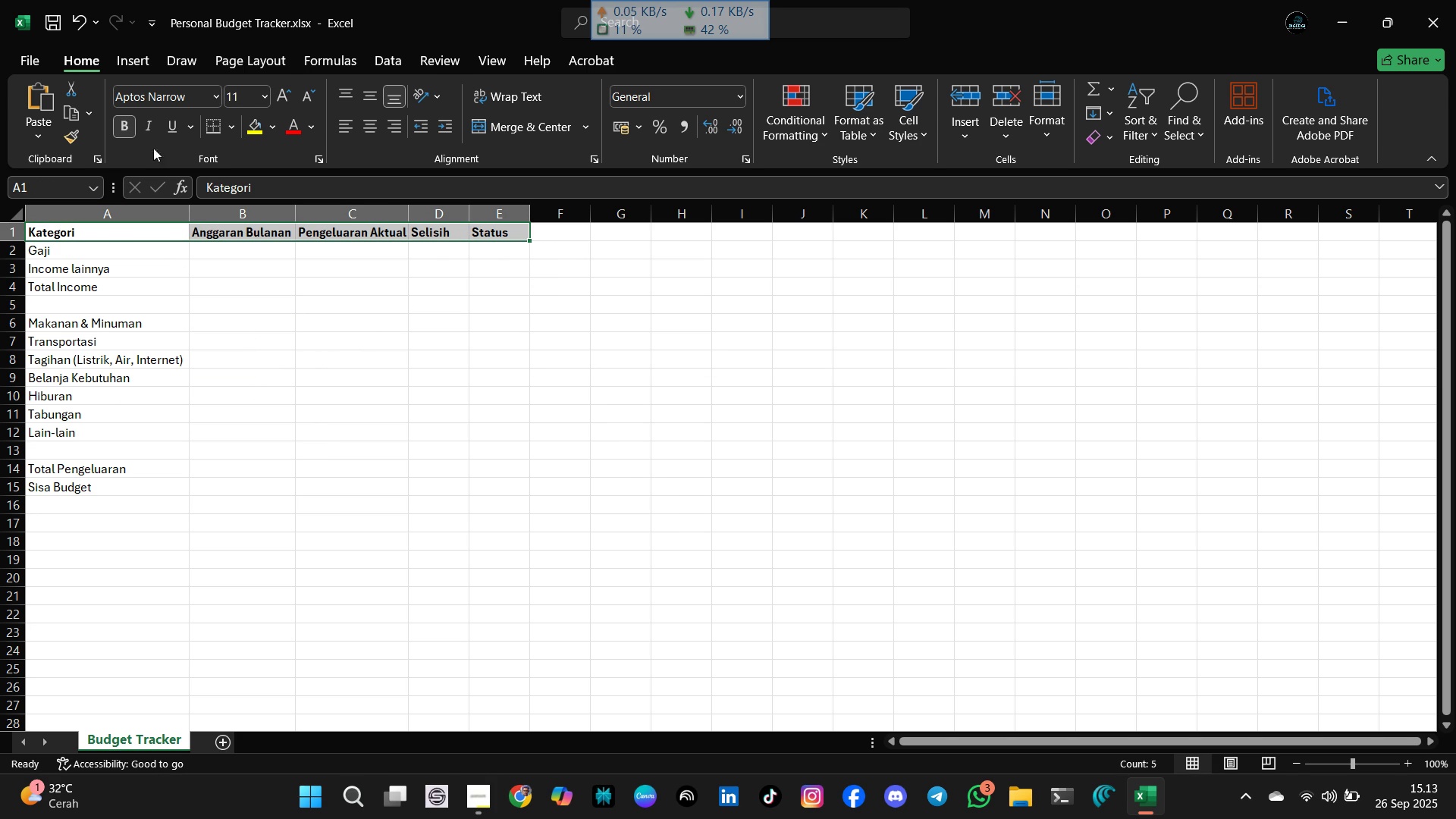 
left_click([276, 123])
 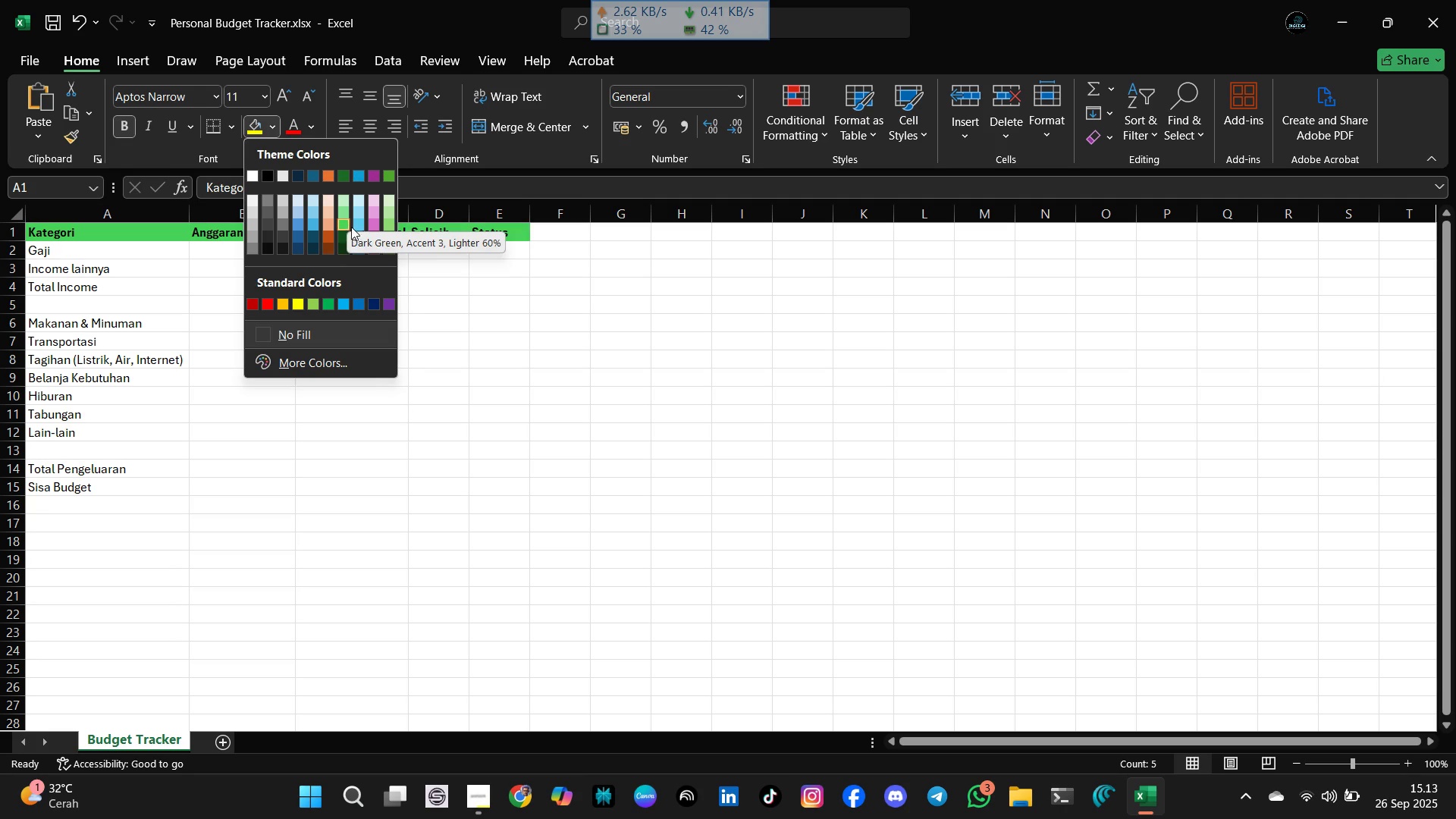 
wait(5.21)
 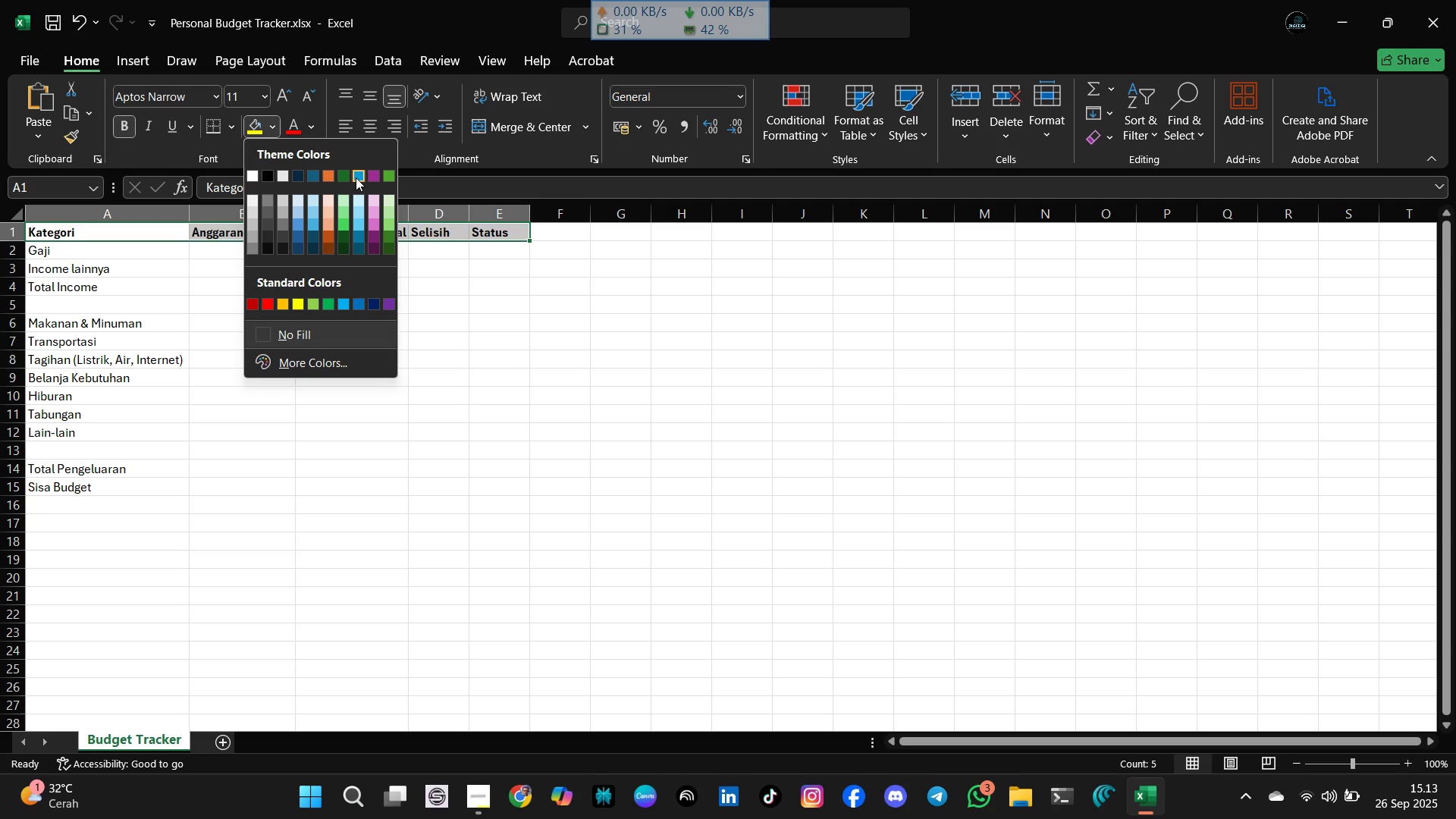 
left_click([355, 212])
 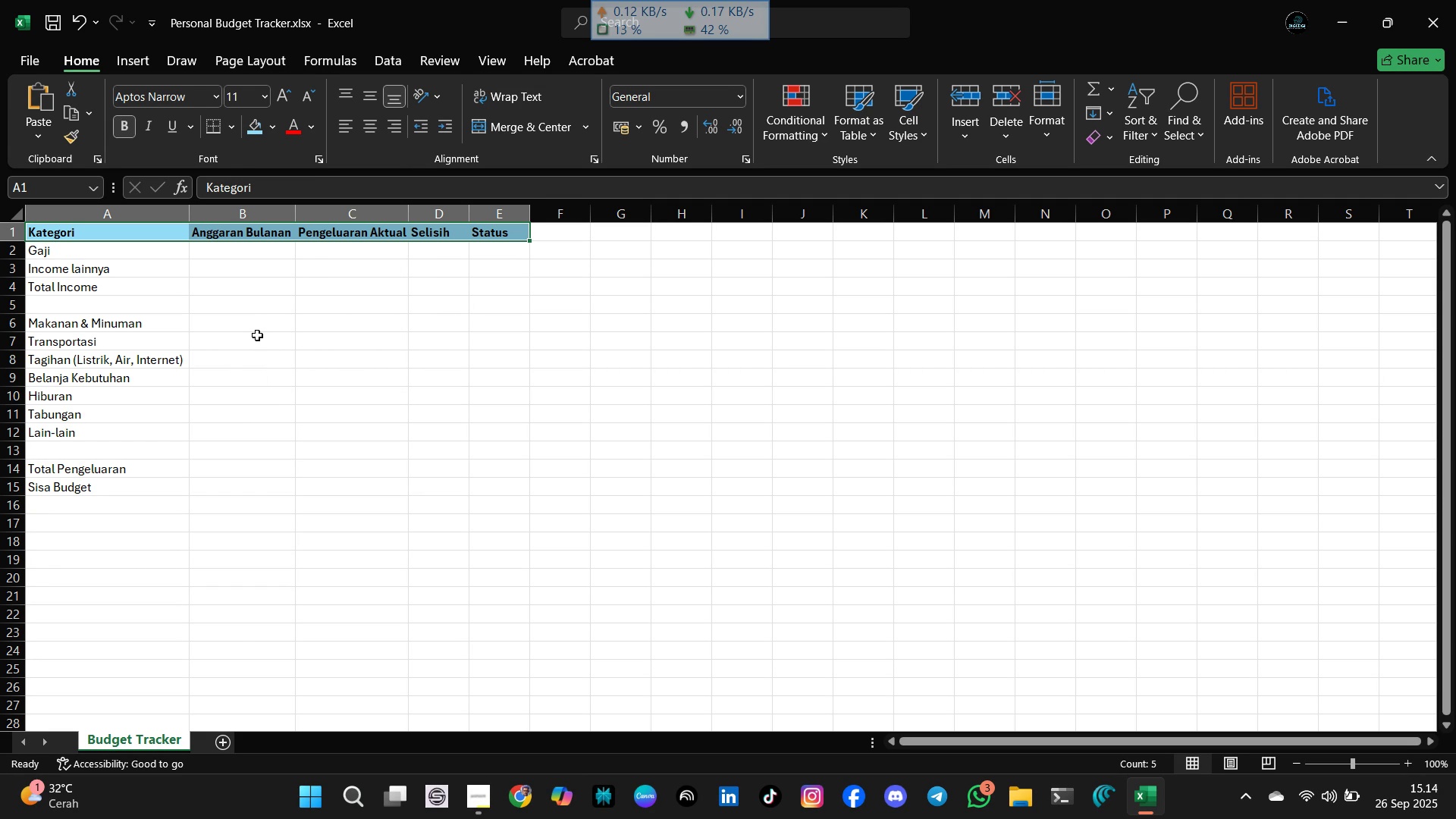 
wait(6.73)
 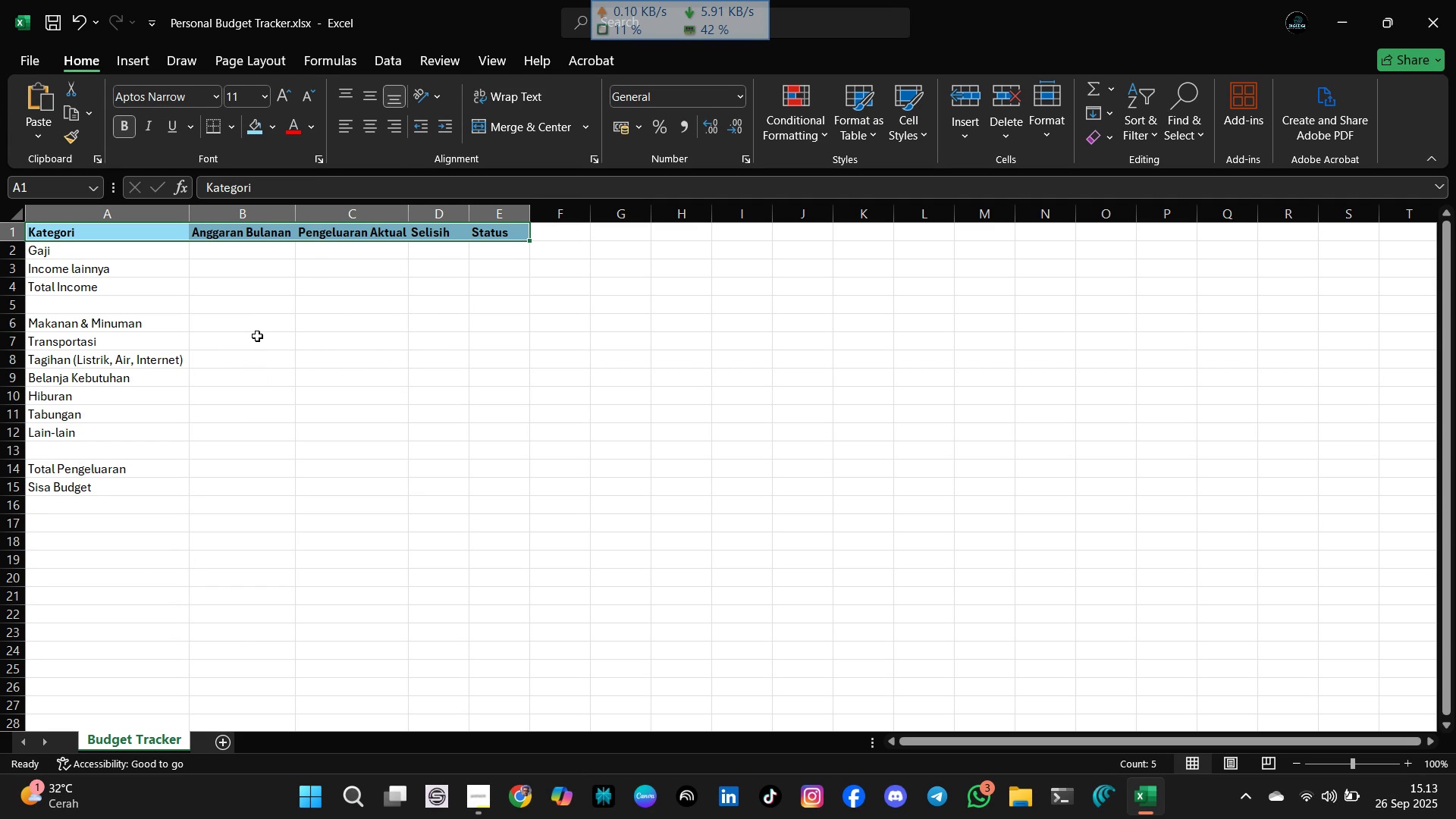 
left_click([262, 326])
 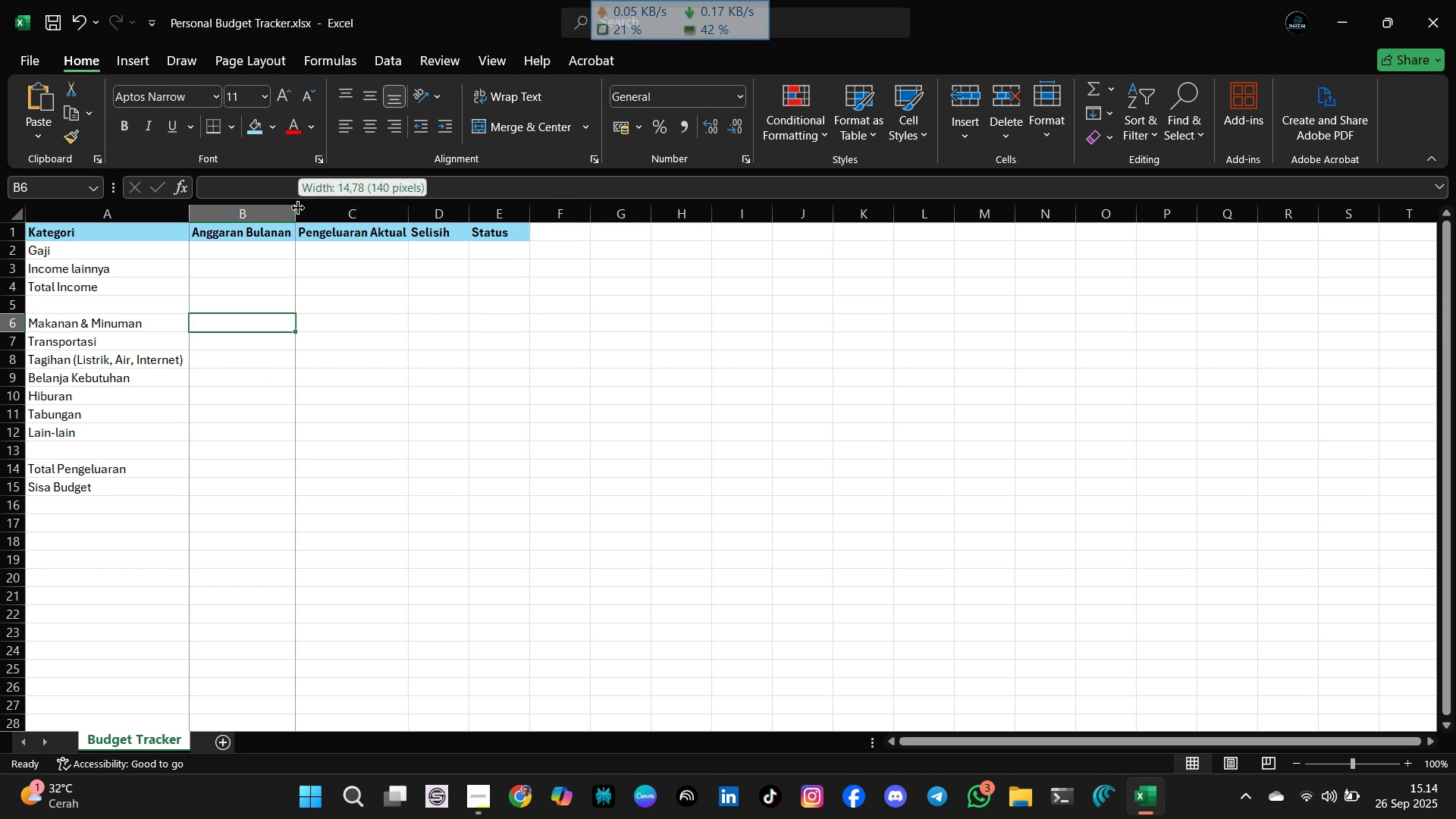 
double_click([298, 208])
 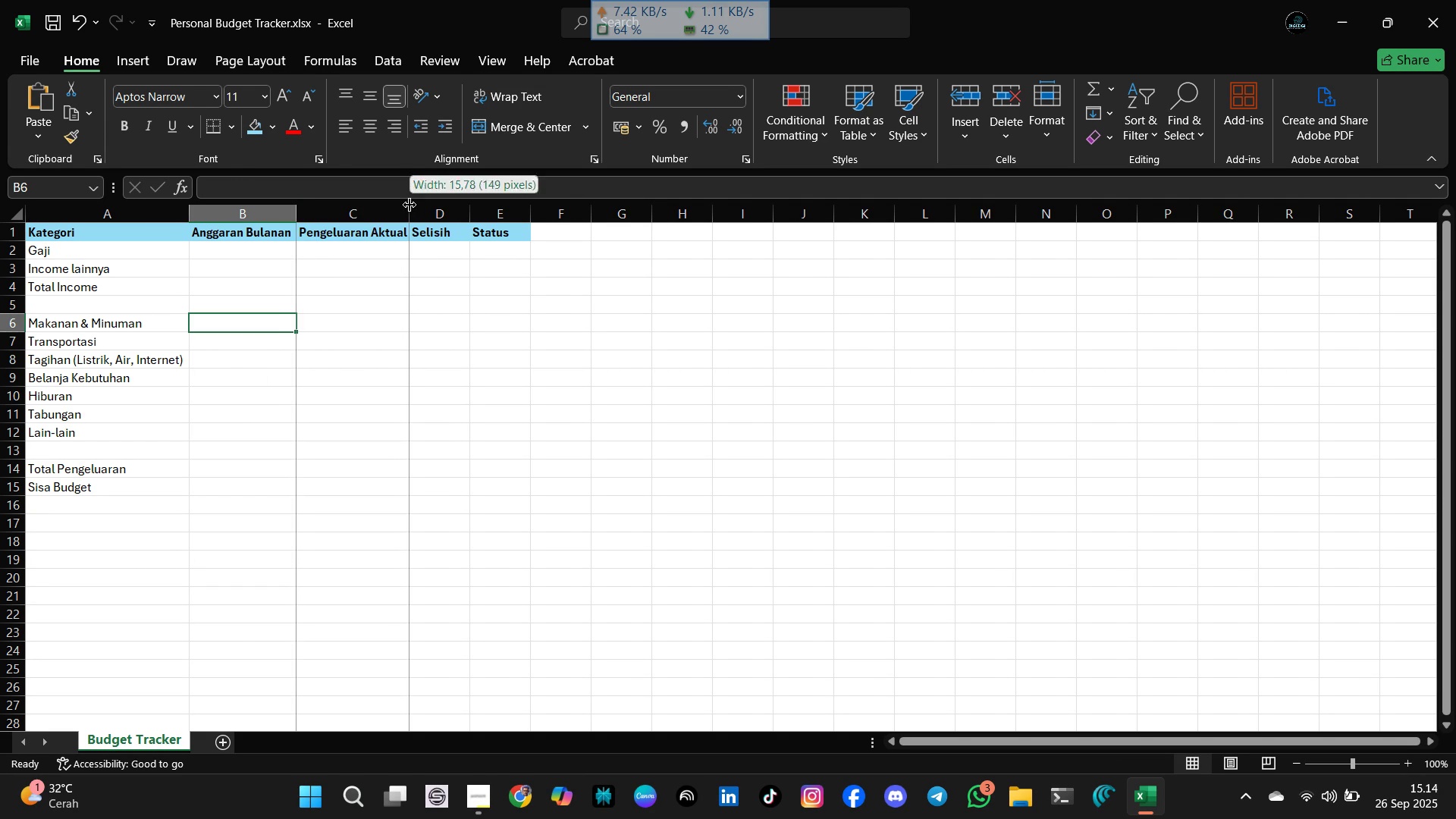 
double_click([410, 205])
 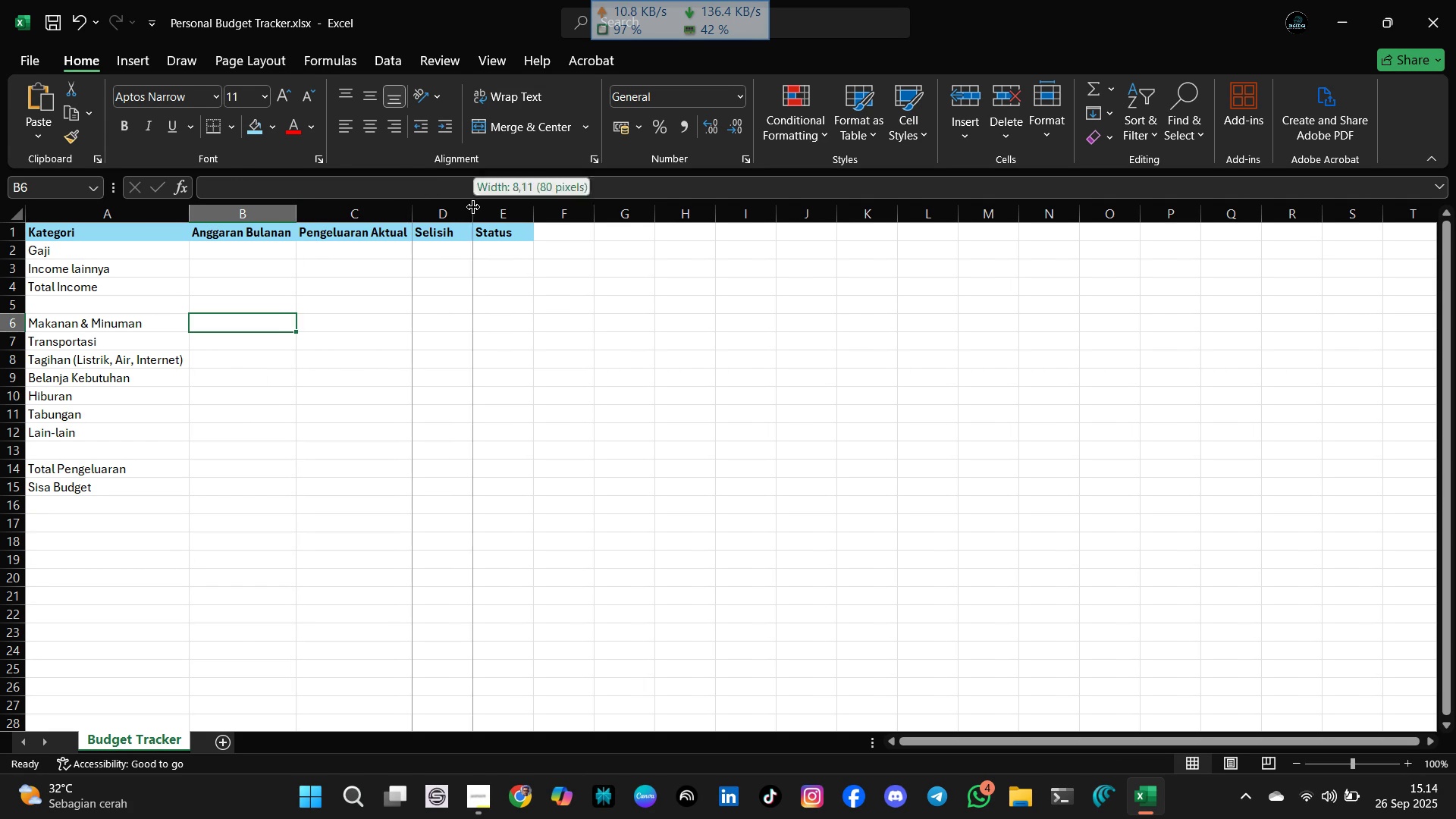 
double_click([473, 207])
 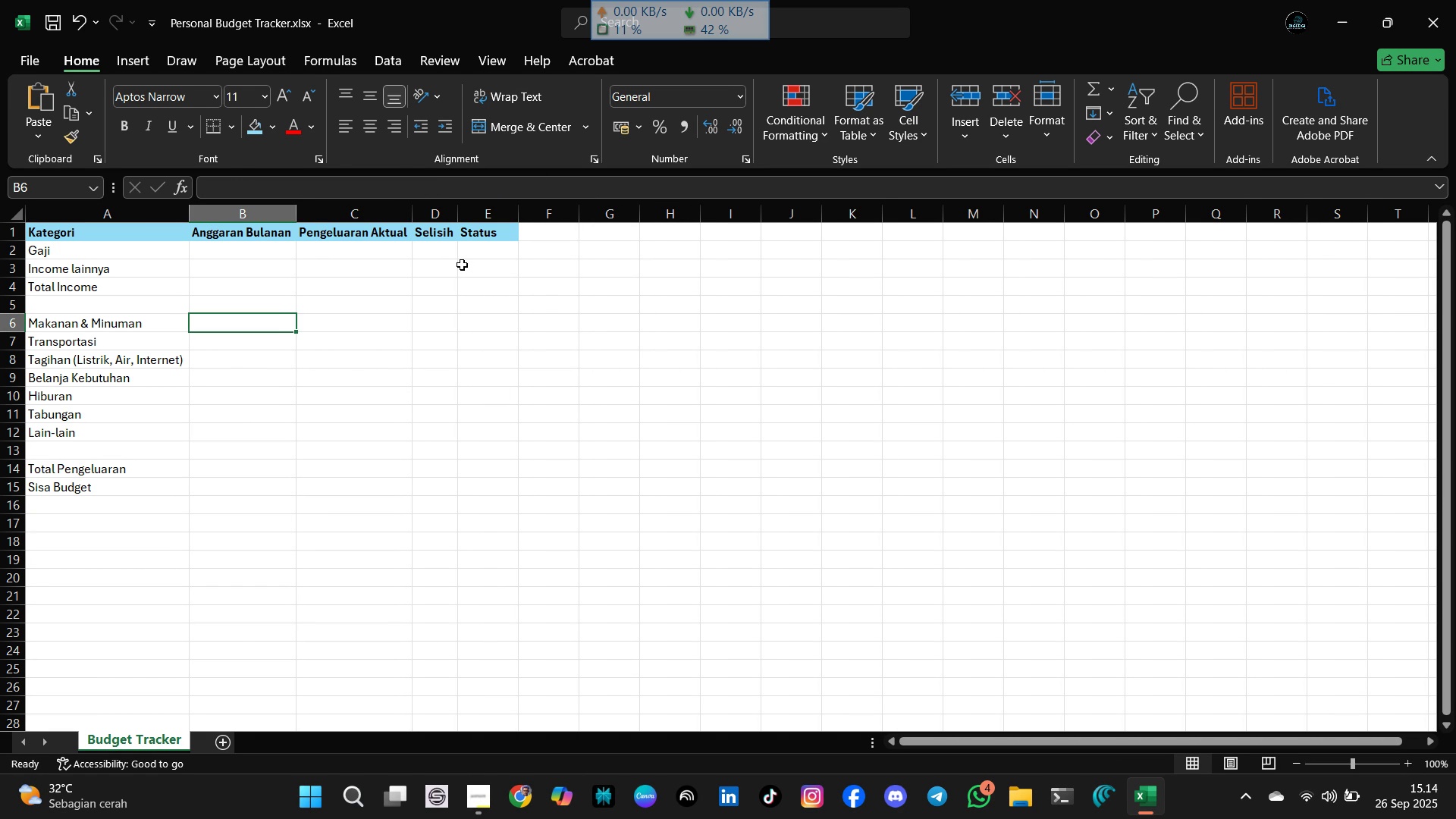 
wait(16.79)
 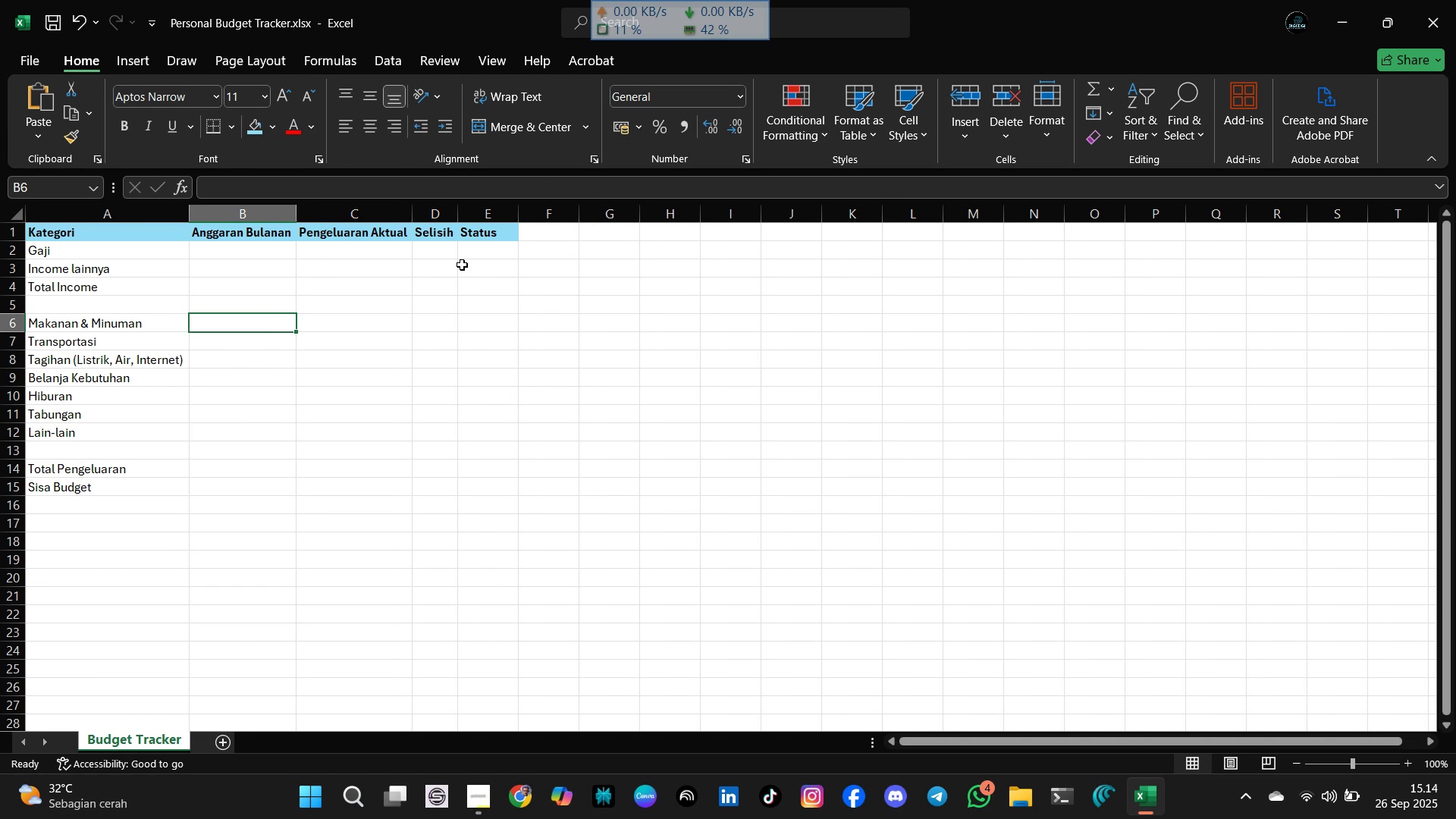 
left_click([248, 253])
 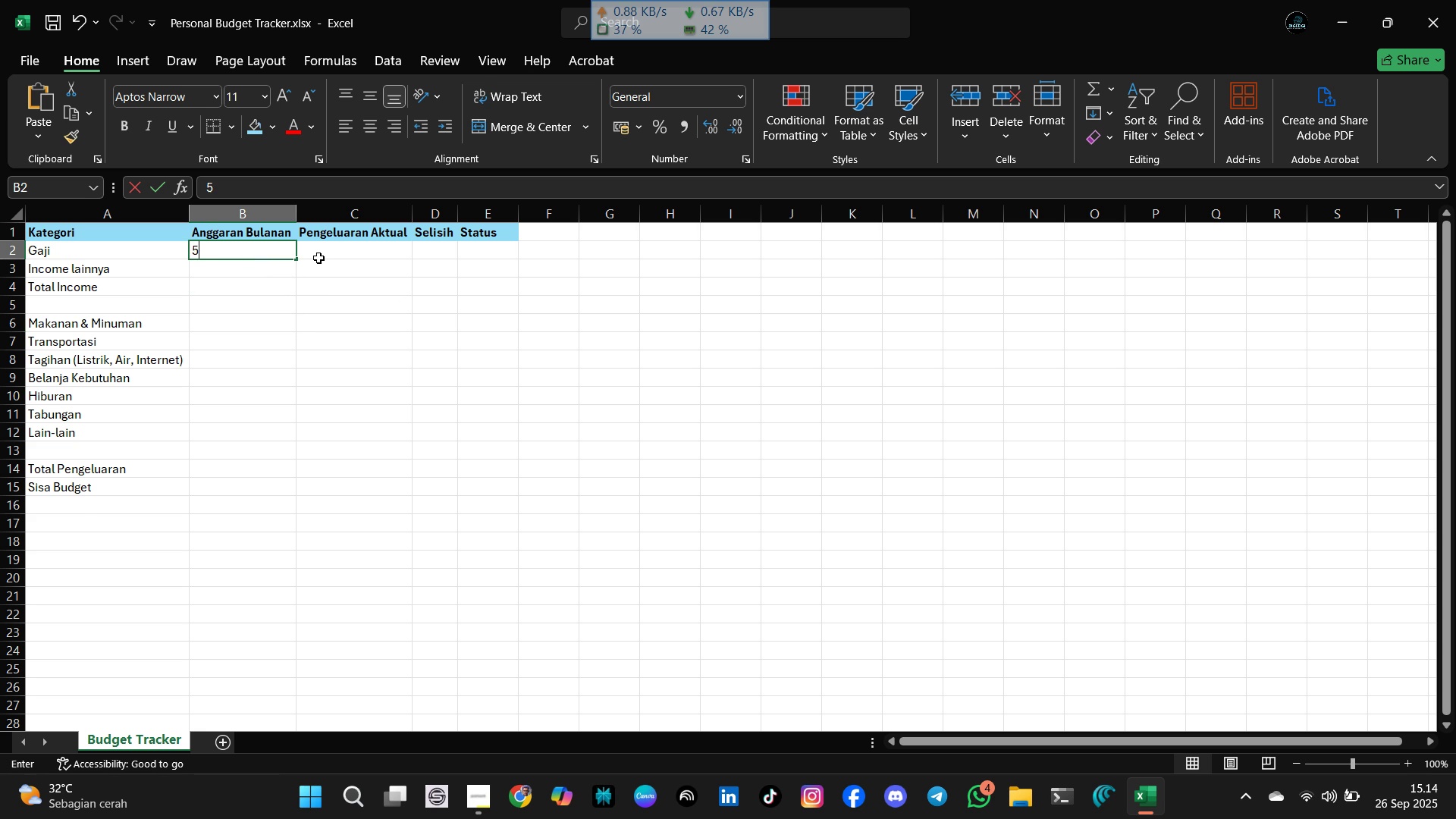 
type(5000000)
 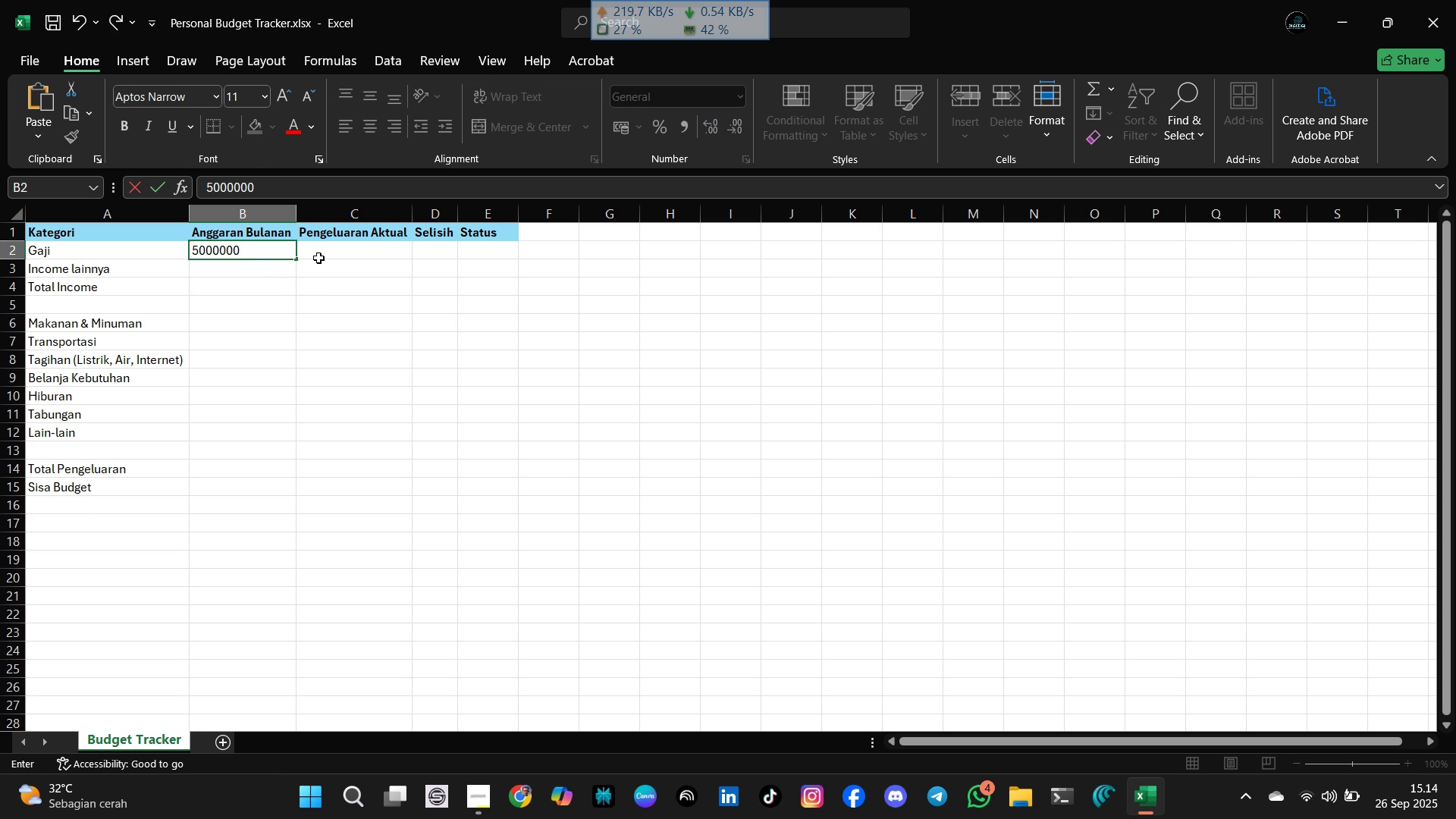 
key(Enter)
 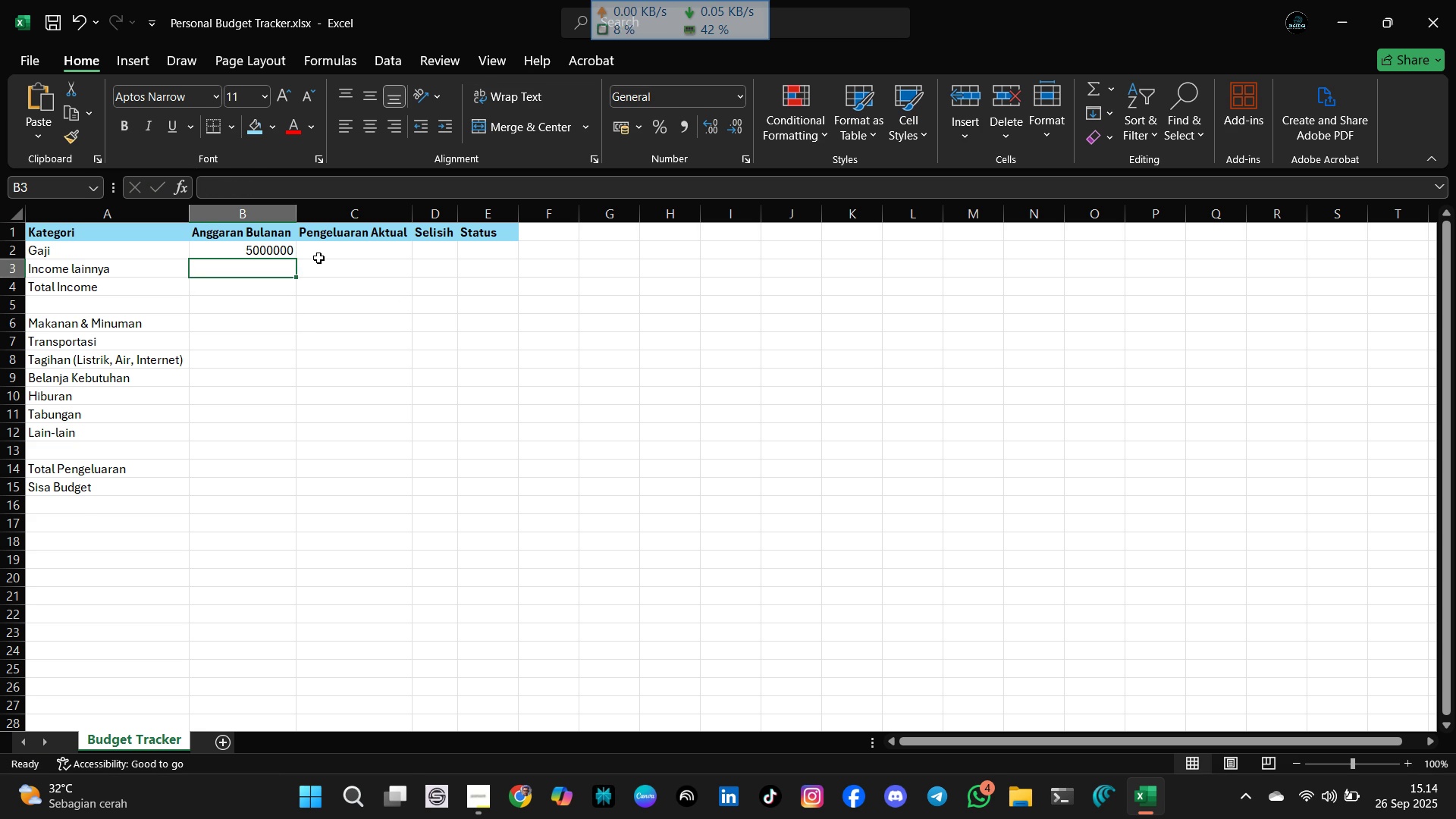 
type(500000)
 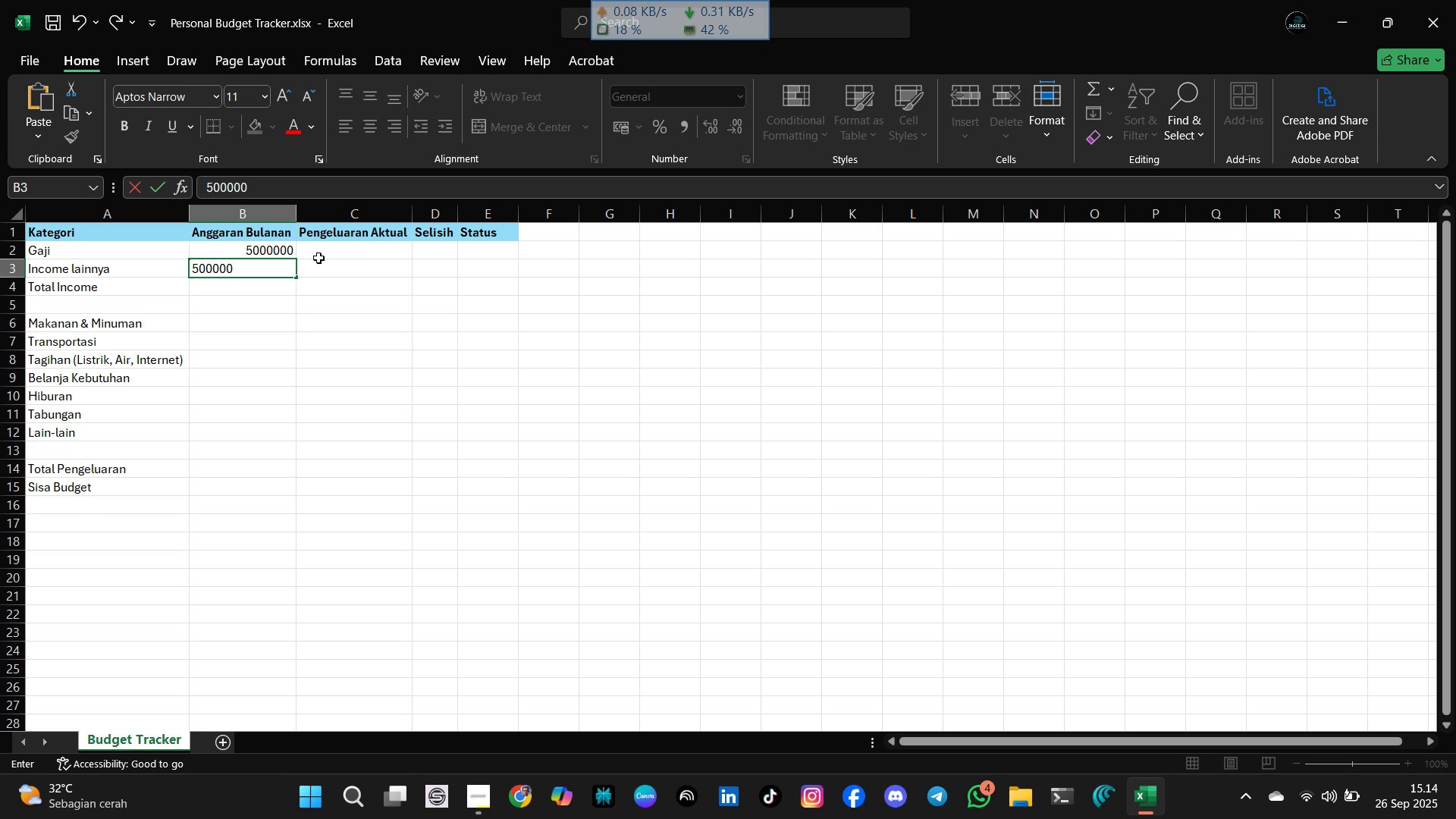 
wait(5.63)
 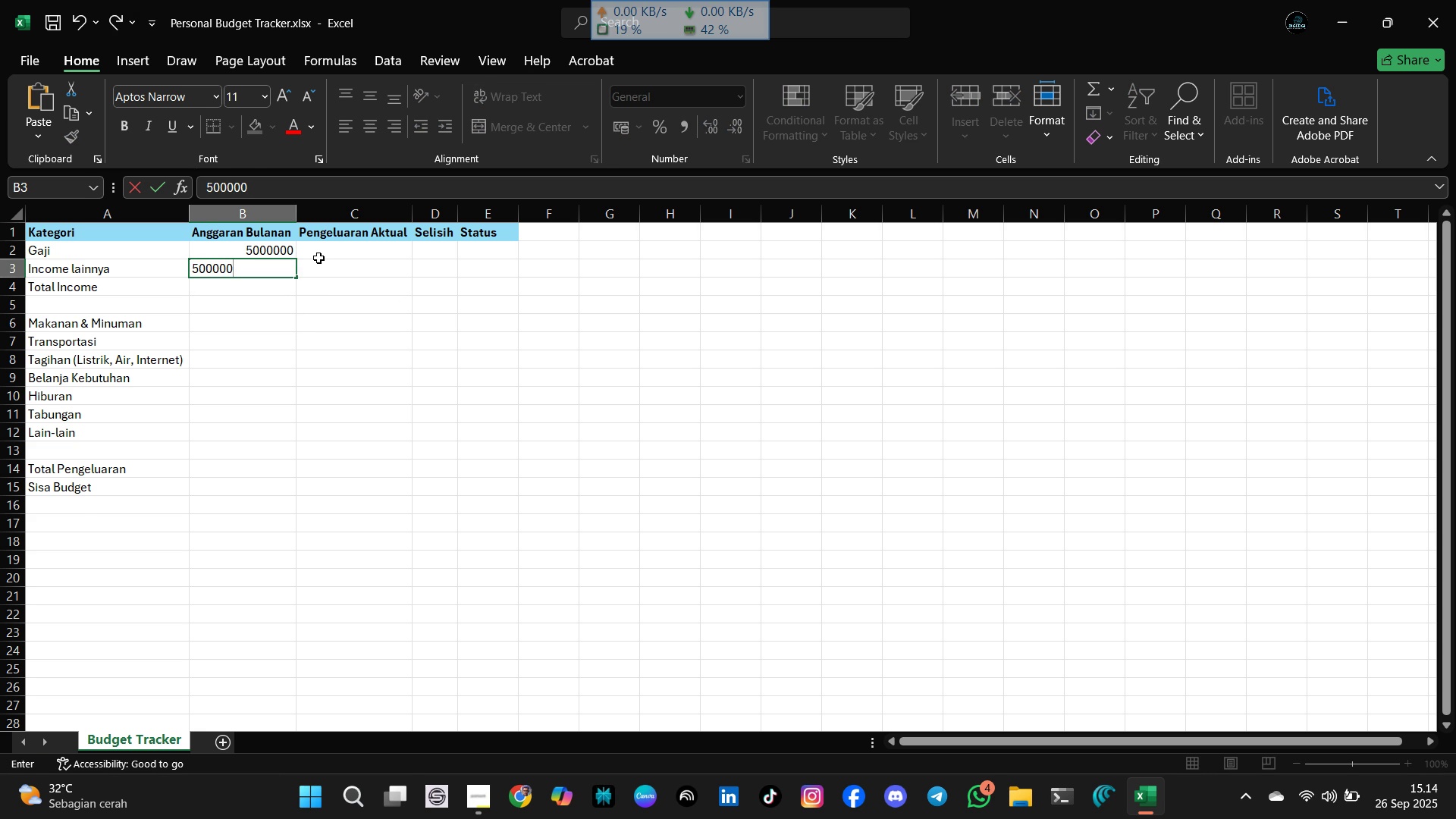 
key(Enter)
 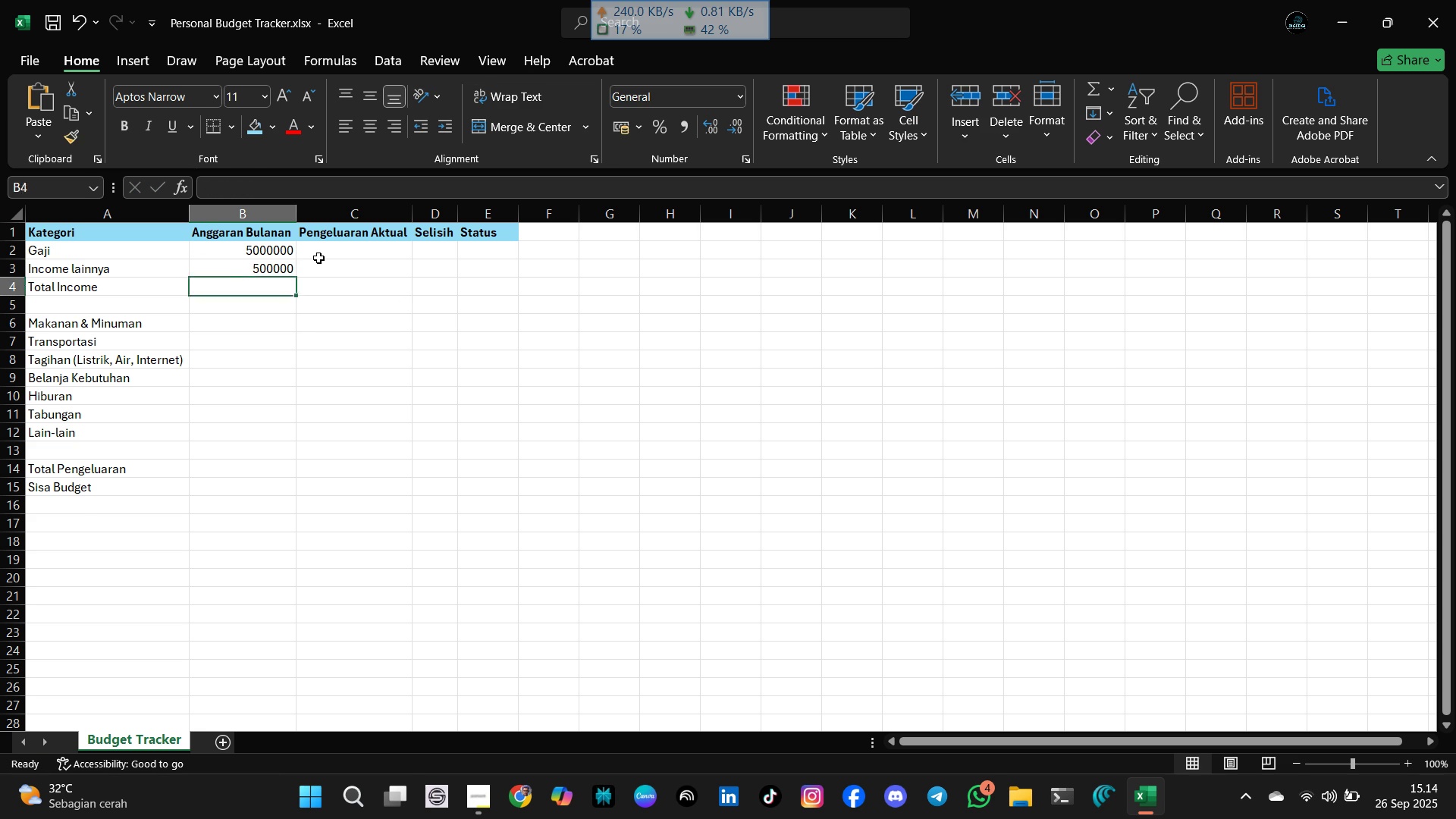 
key(Enter)
 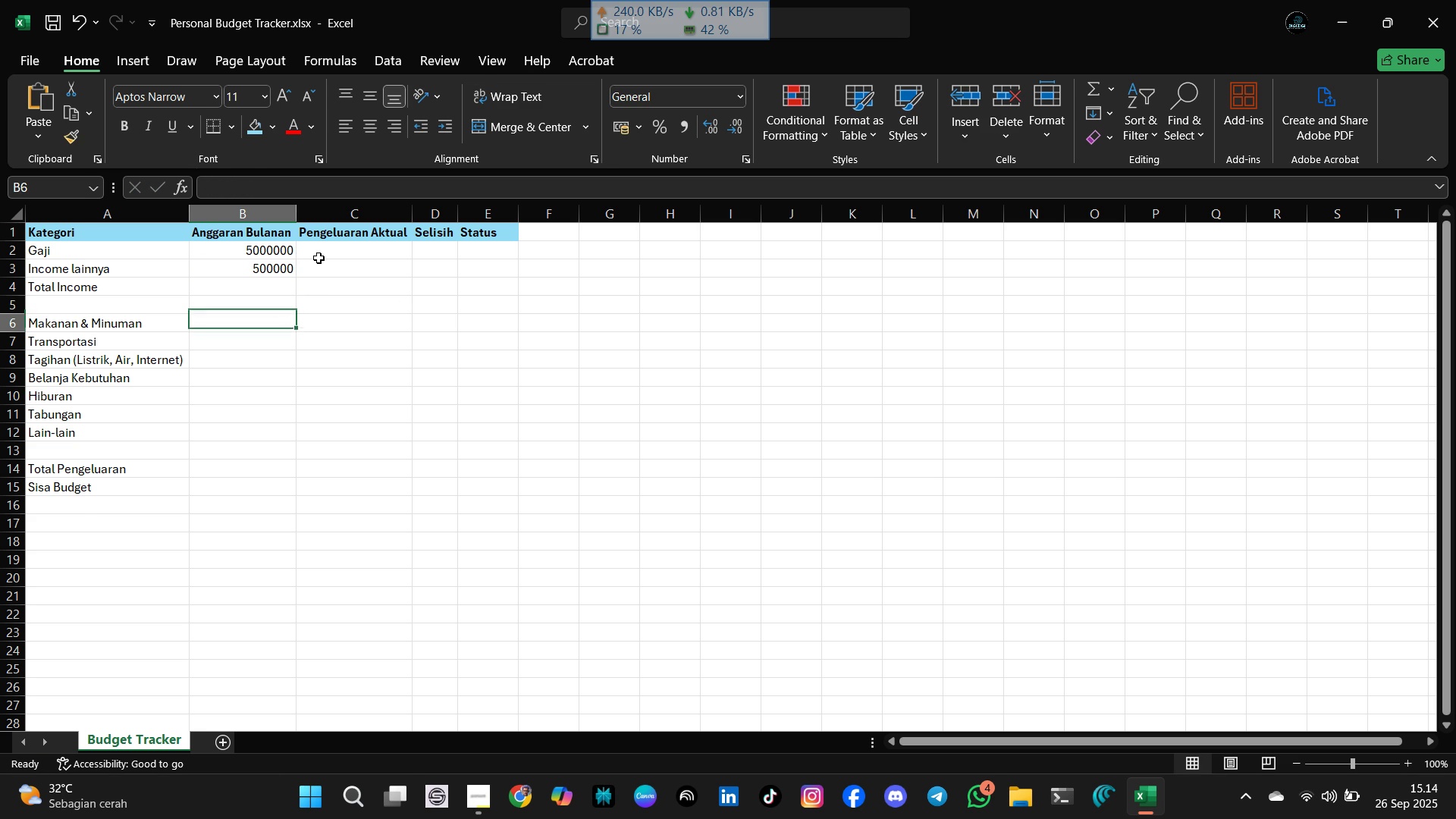 
key(Enter)
 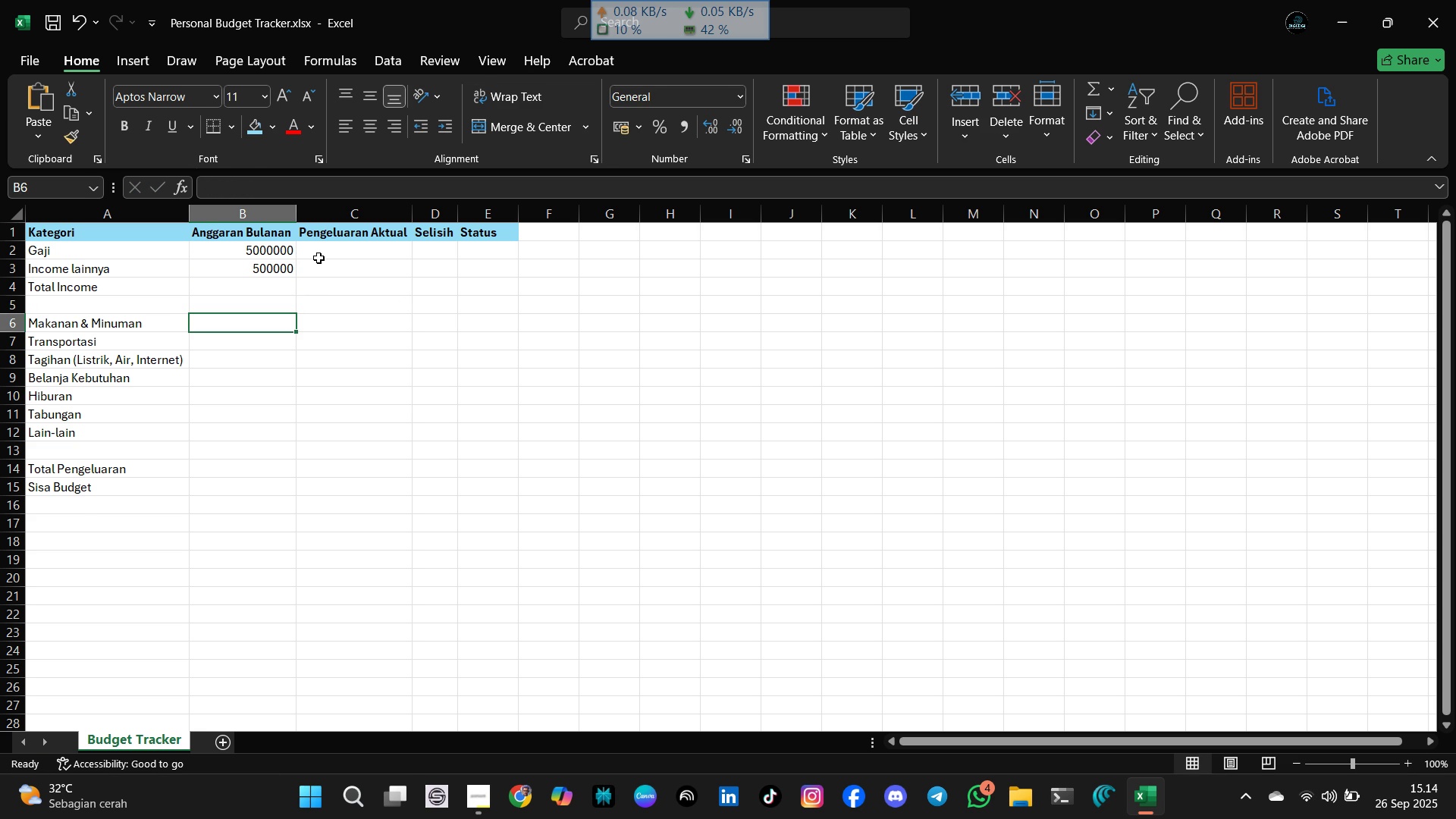 
type(150000)
 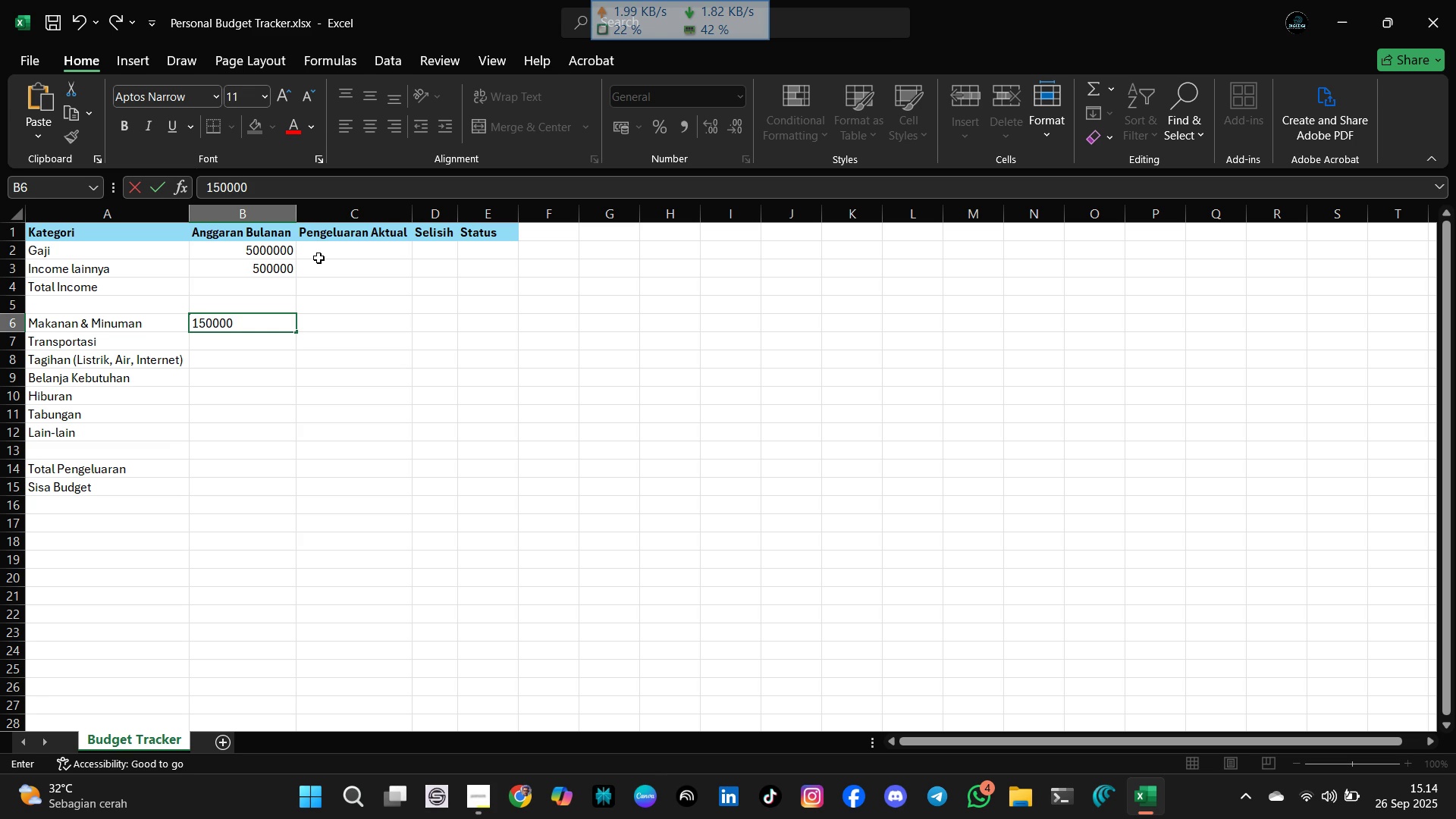 
key(Enter)
 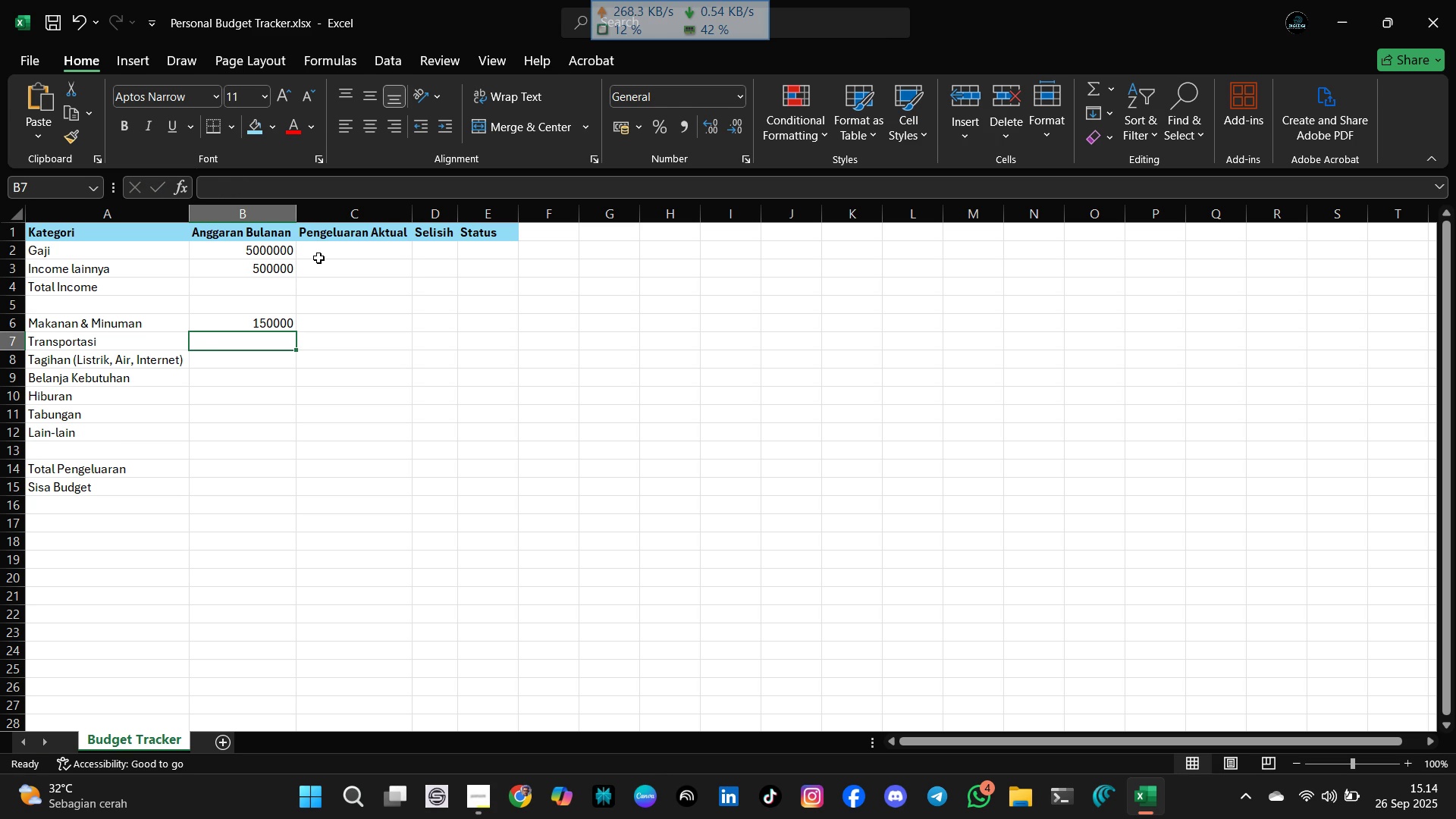 
type(800000)
 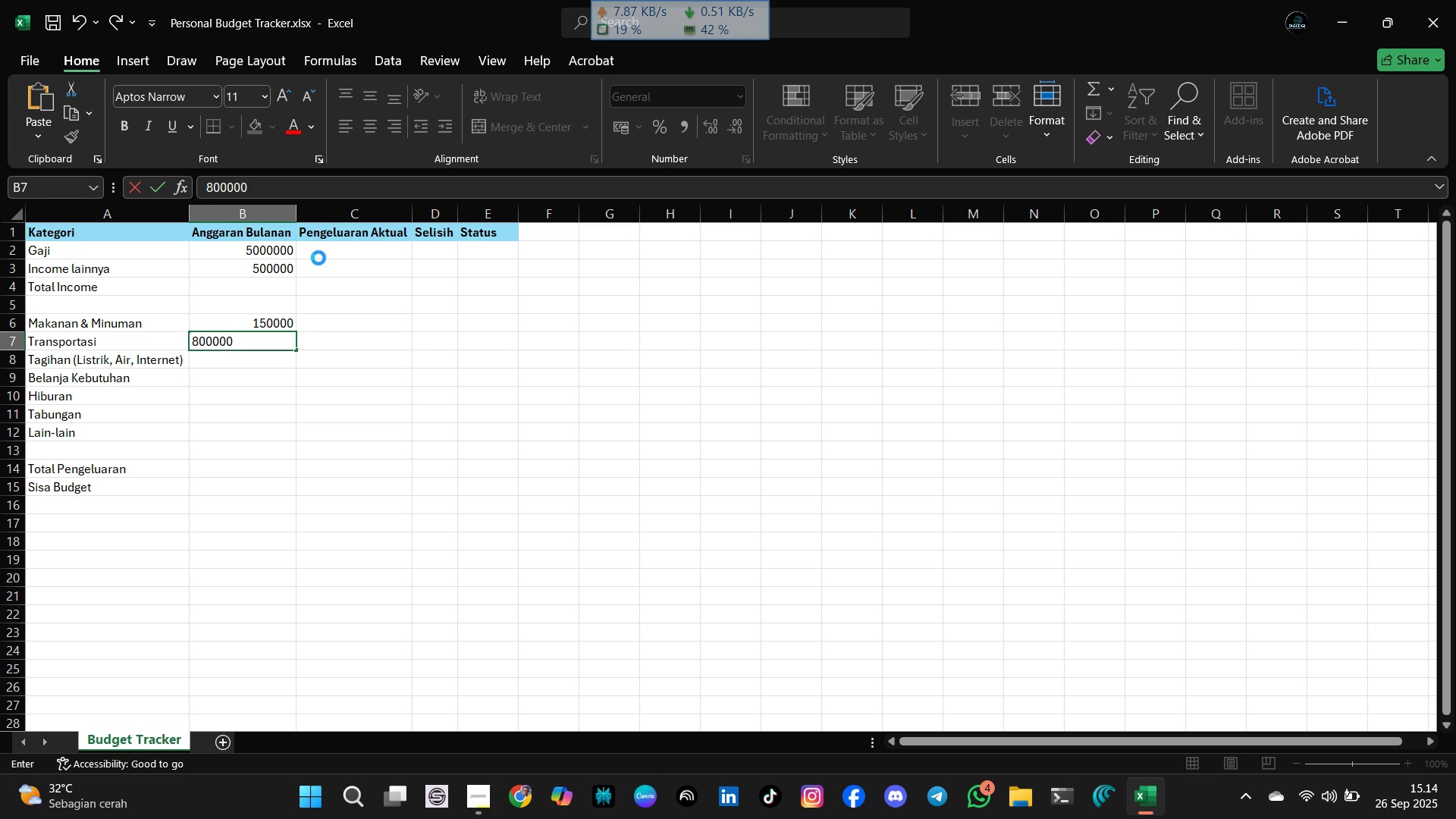 
key(Enter)
 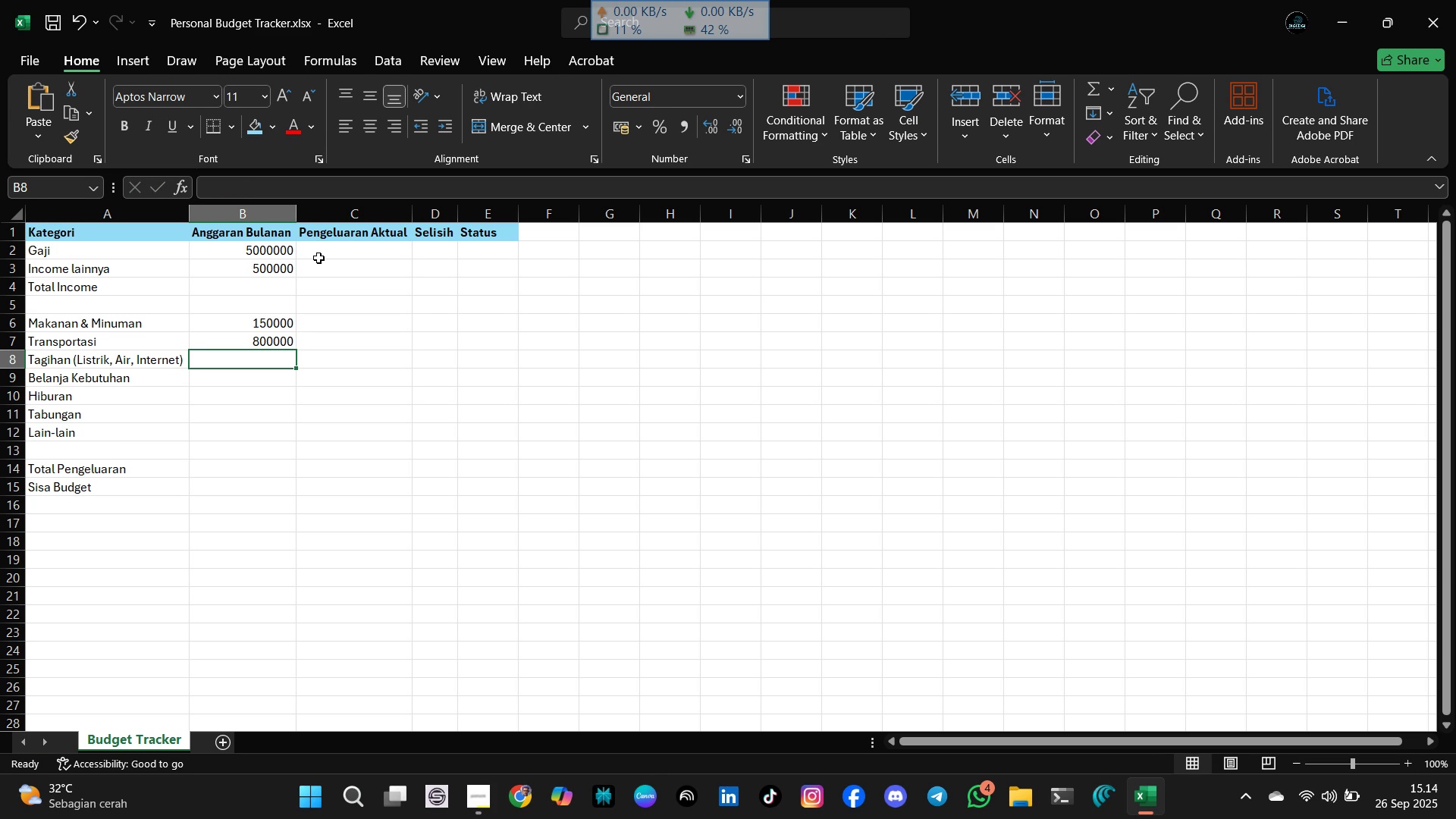 
wait(5.31)
 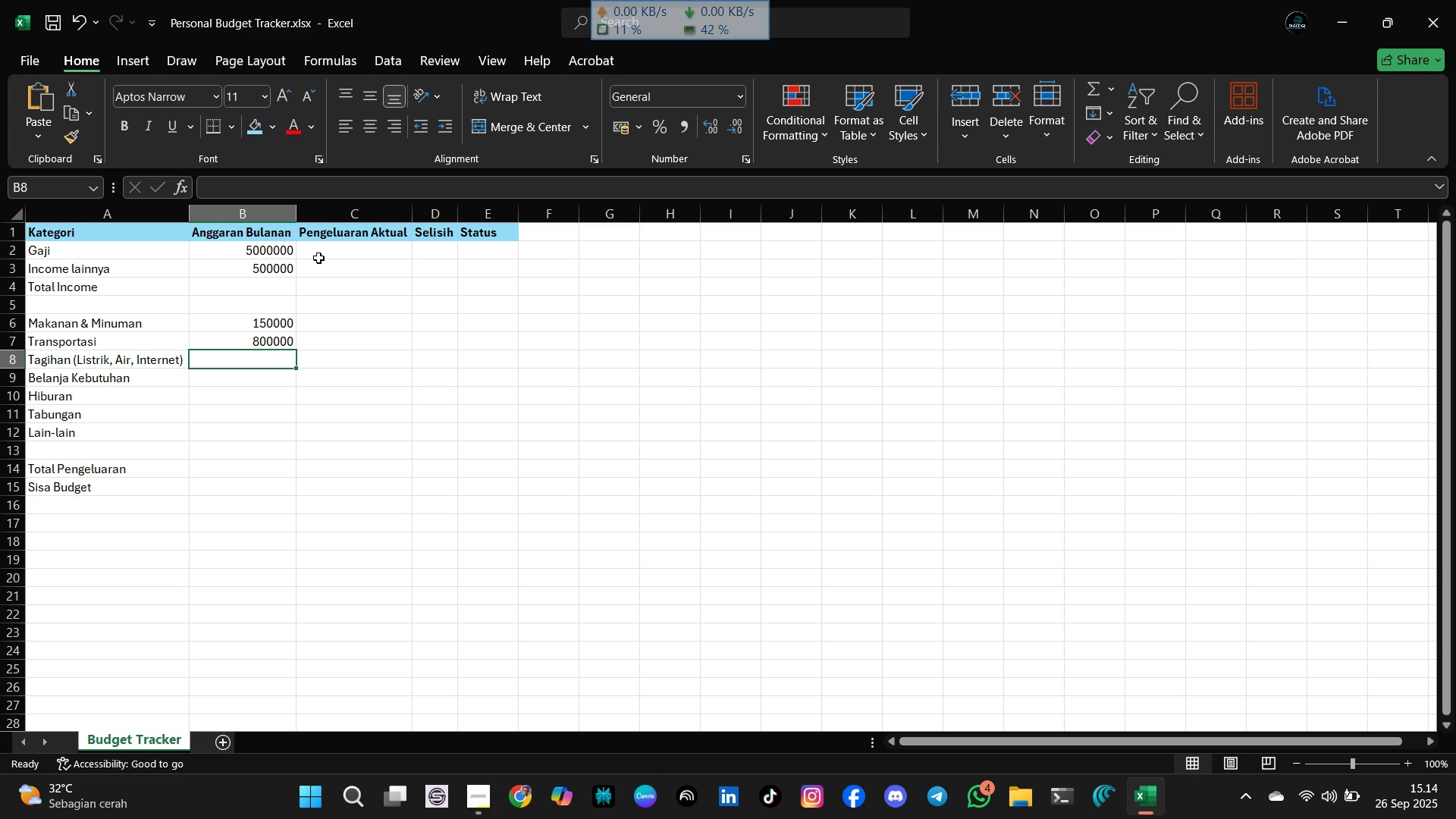 
type(500000)
 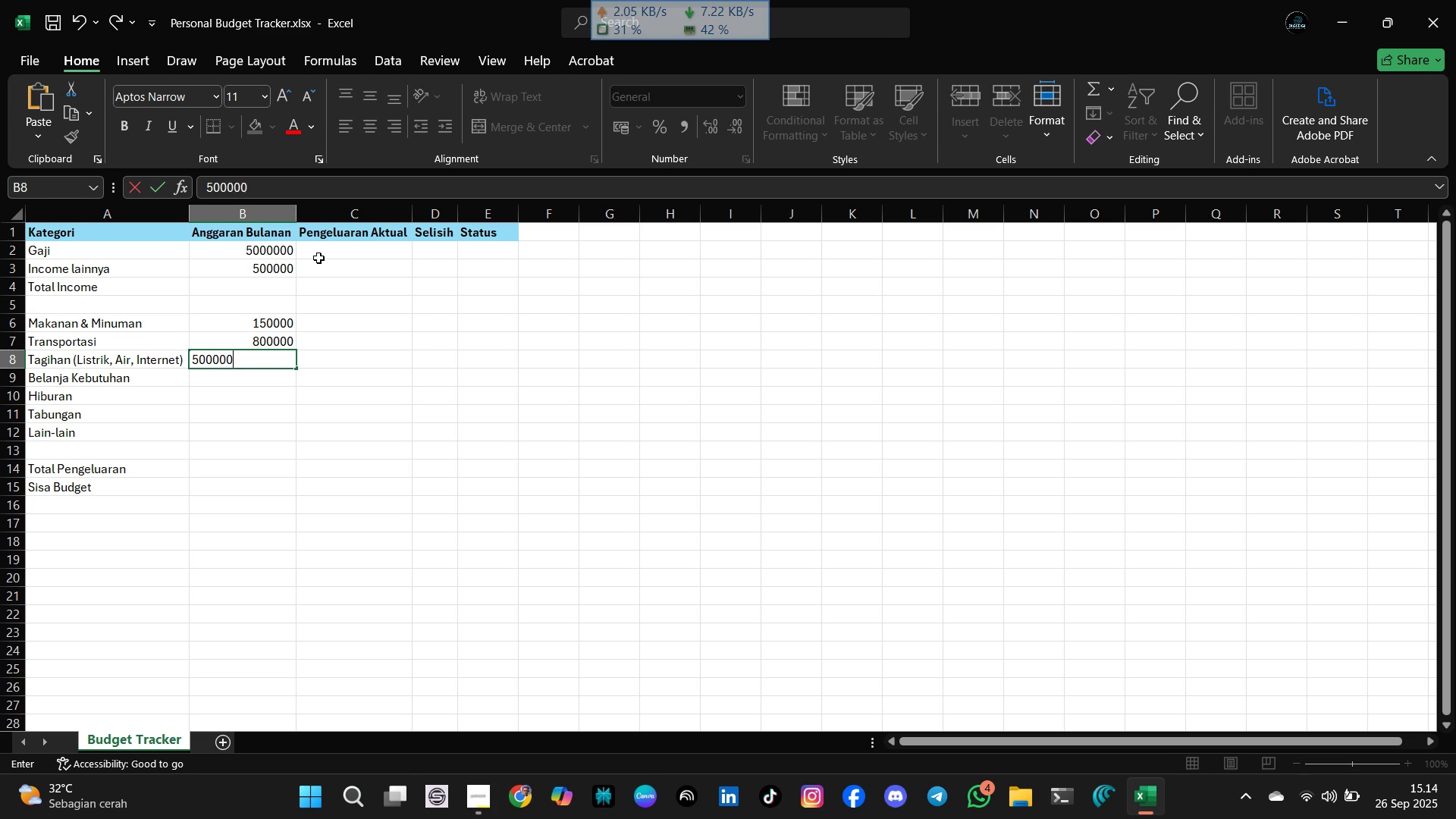 
key(Enter)
 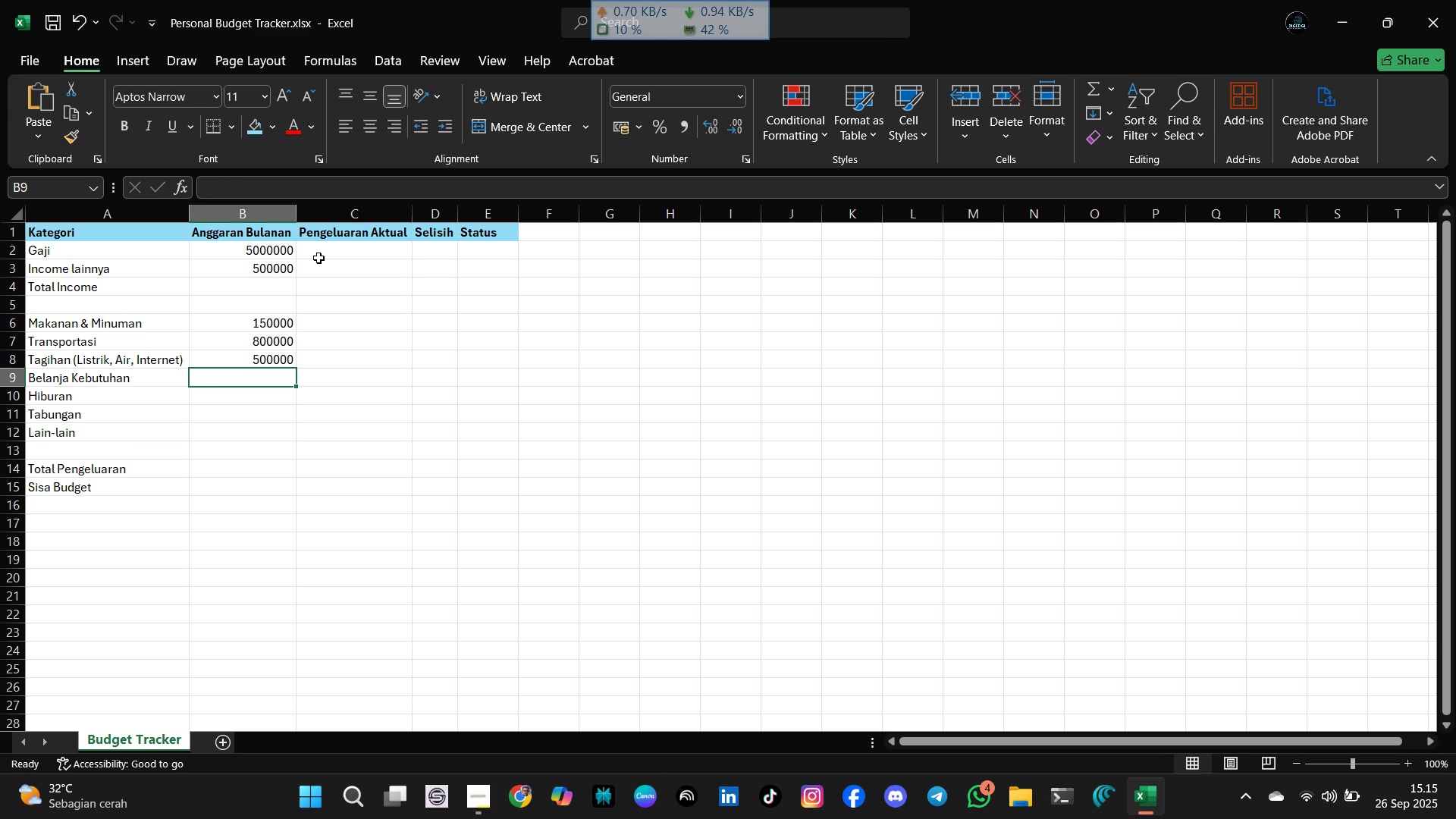 
wait(5.26)
 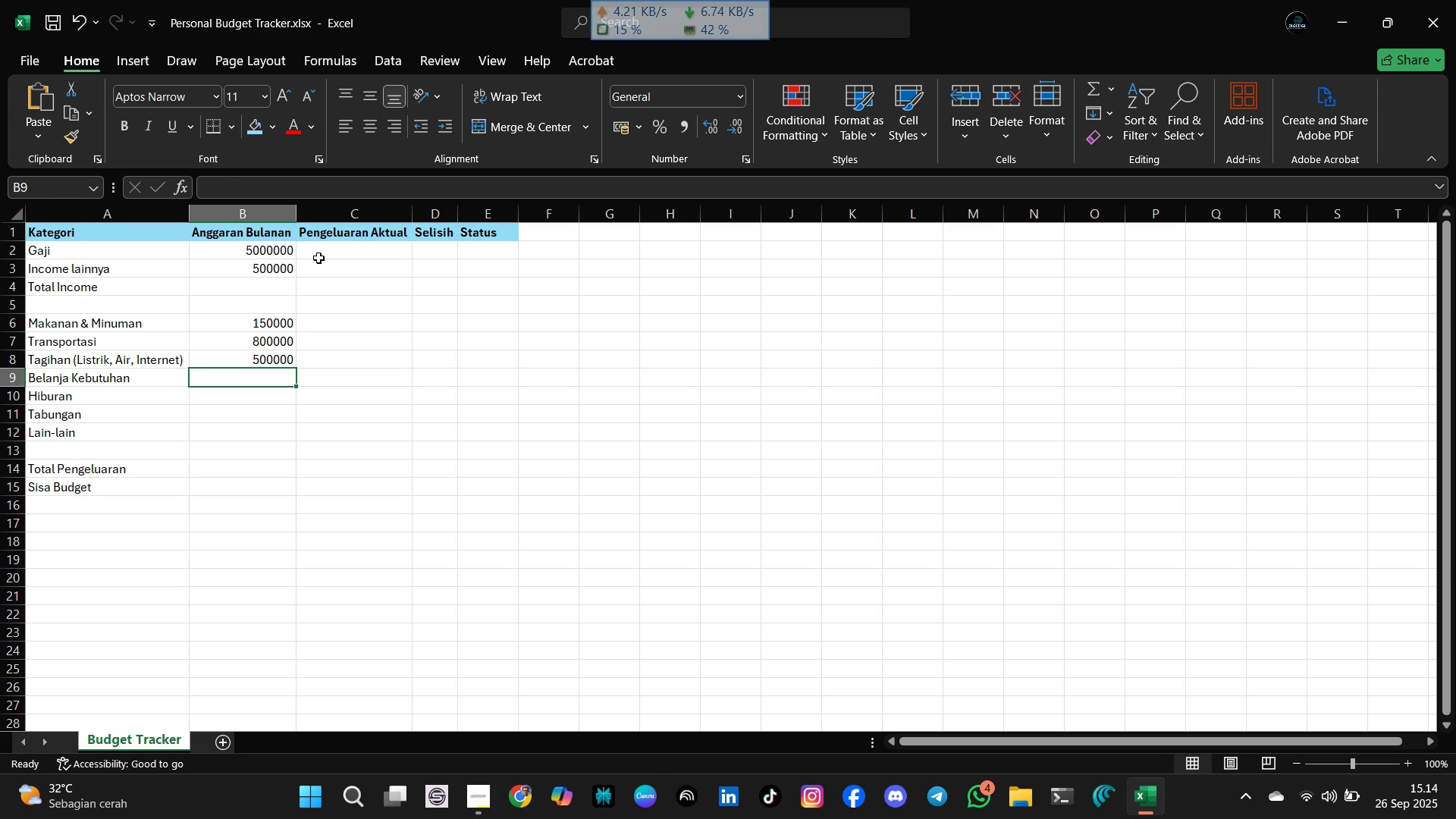 
type(70)
 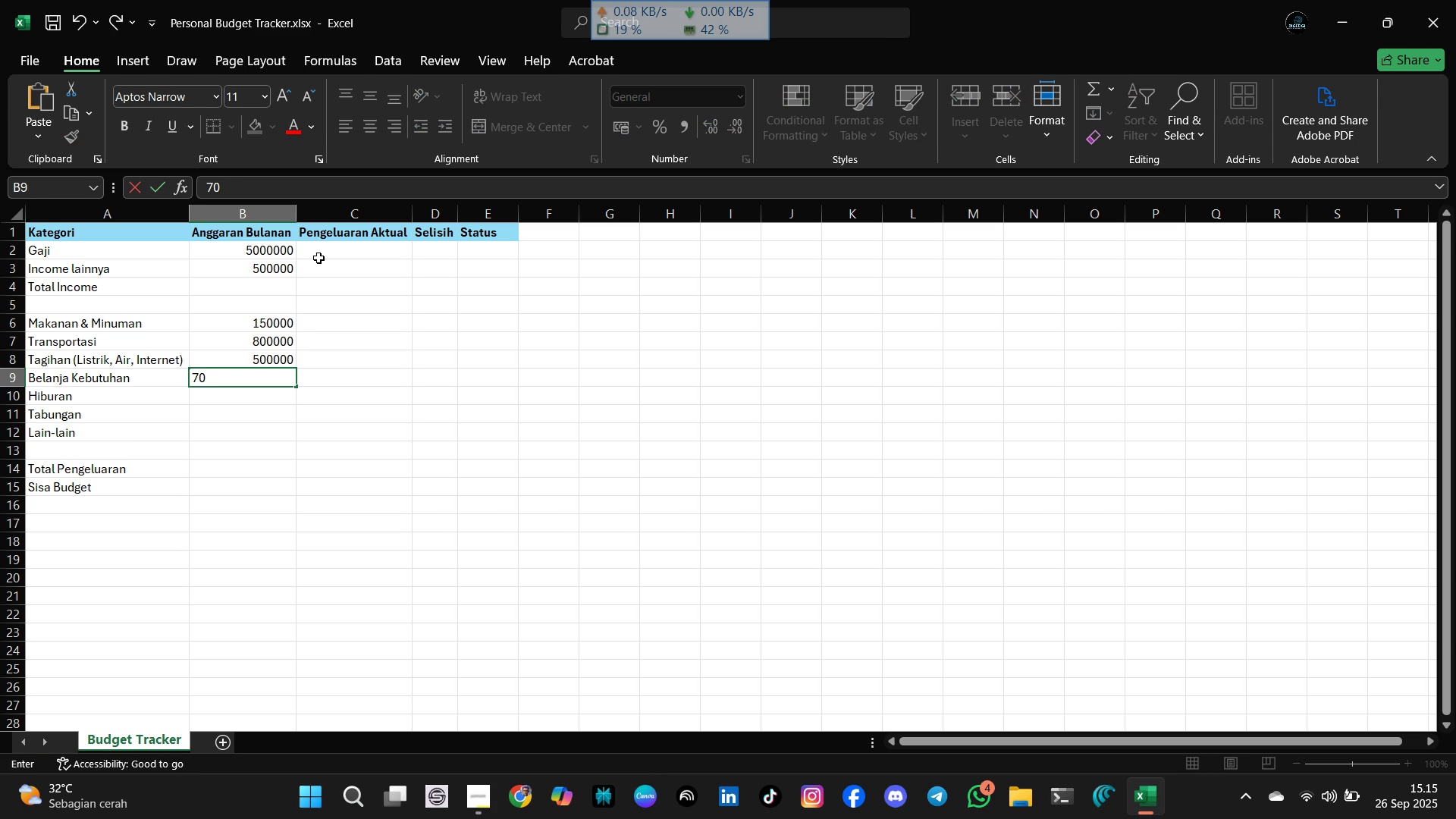 
type(0000)
 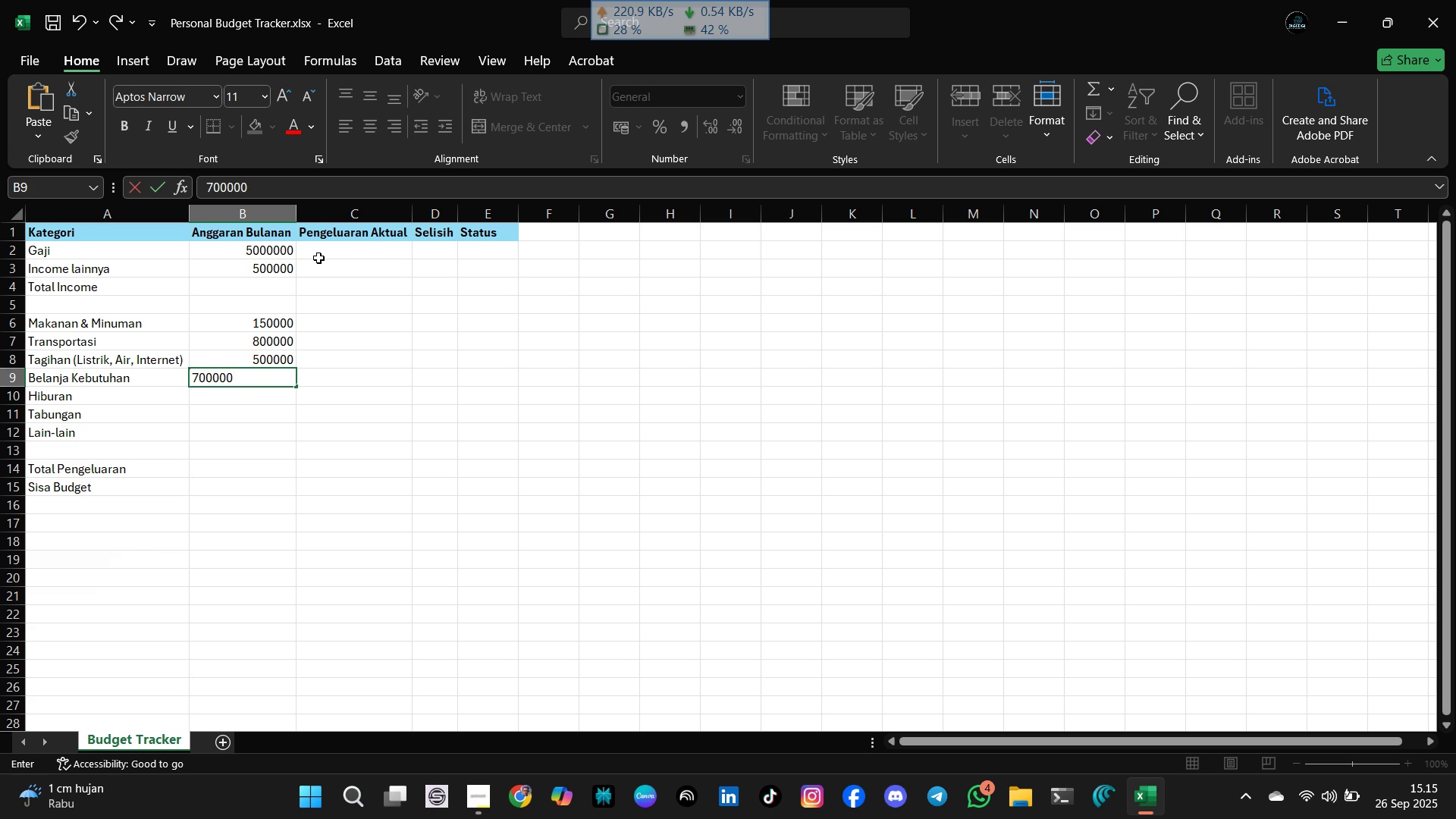 
key(Enter)
 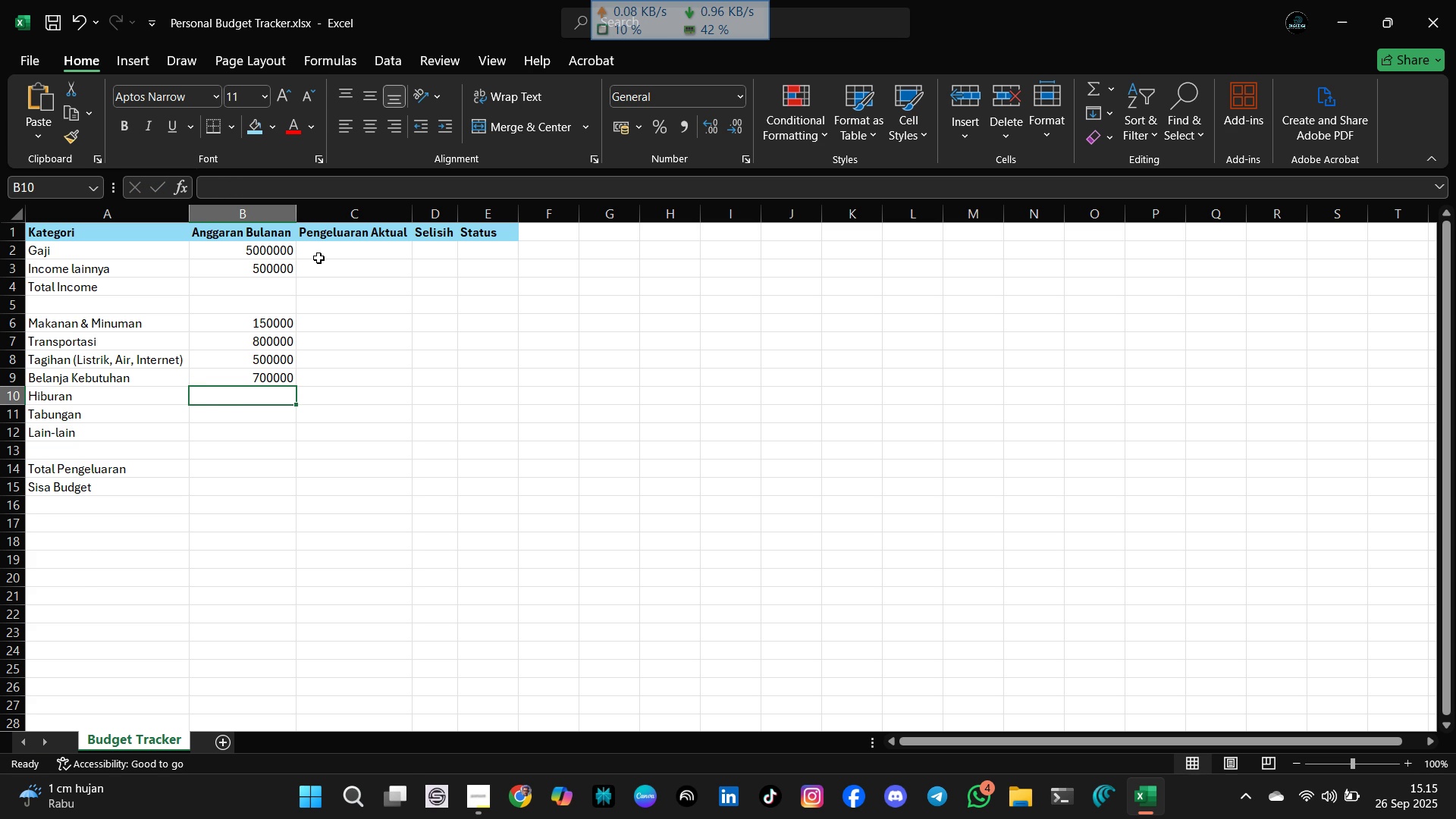 
type(400000)
 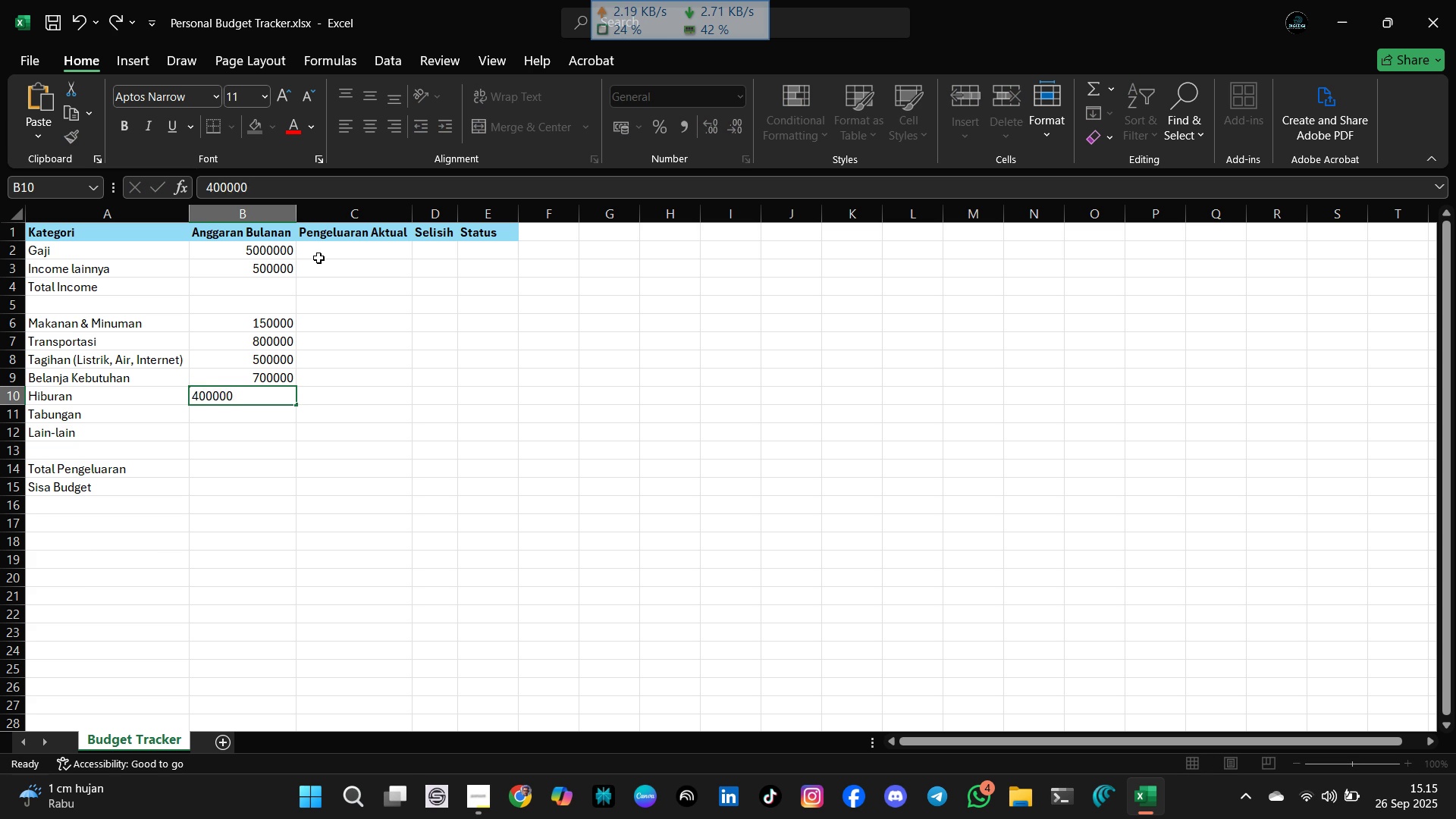 
key(Enter)
 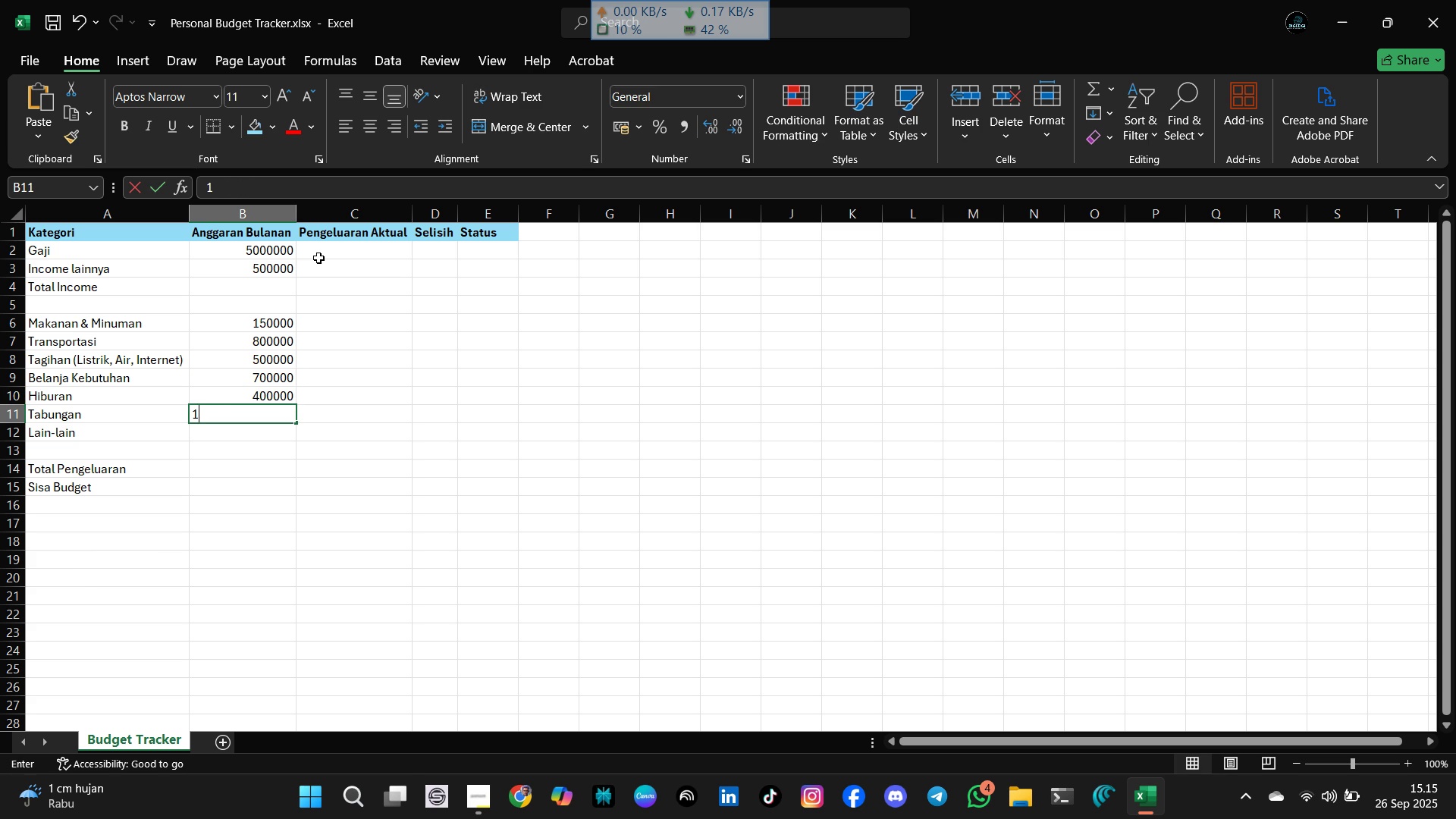 
type(1000000)
 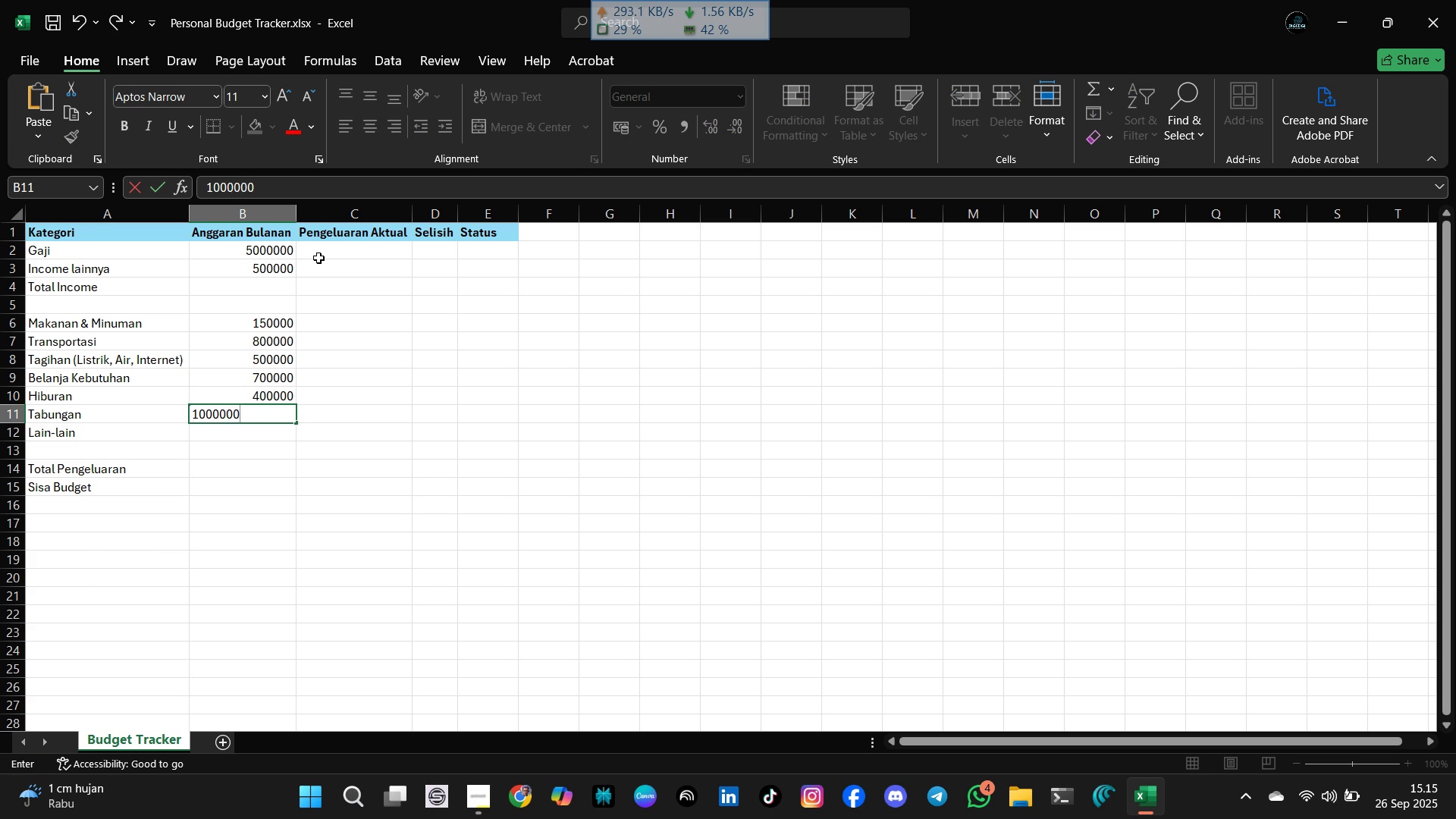 
key(Enter)
 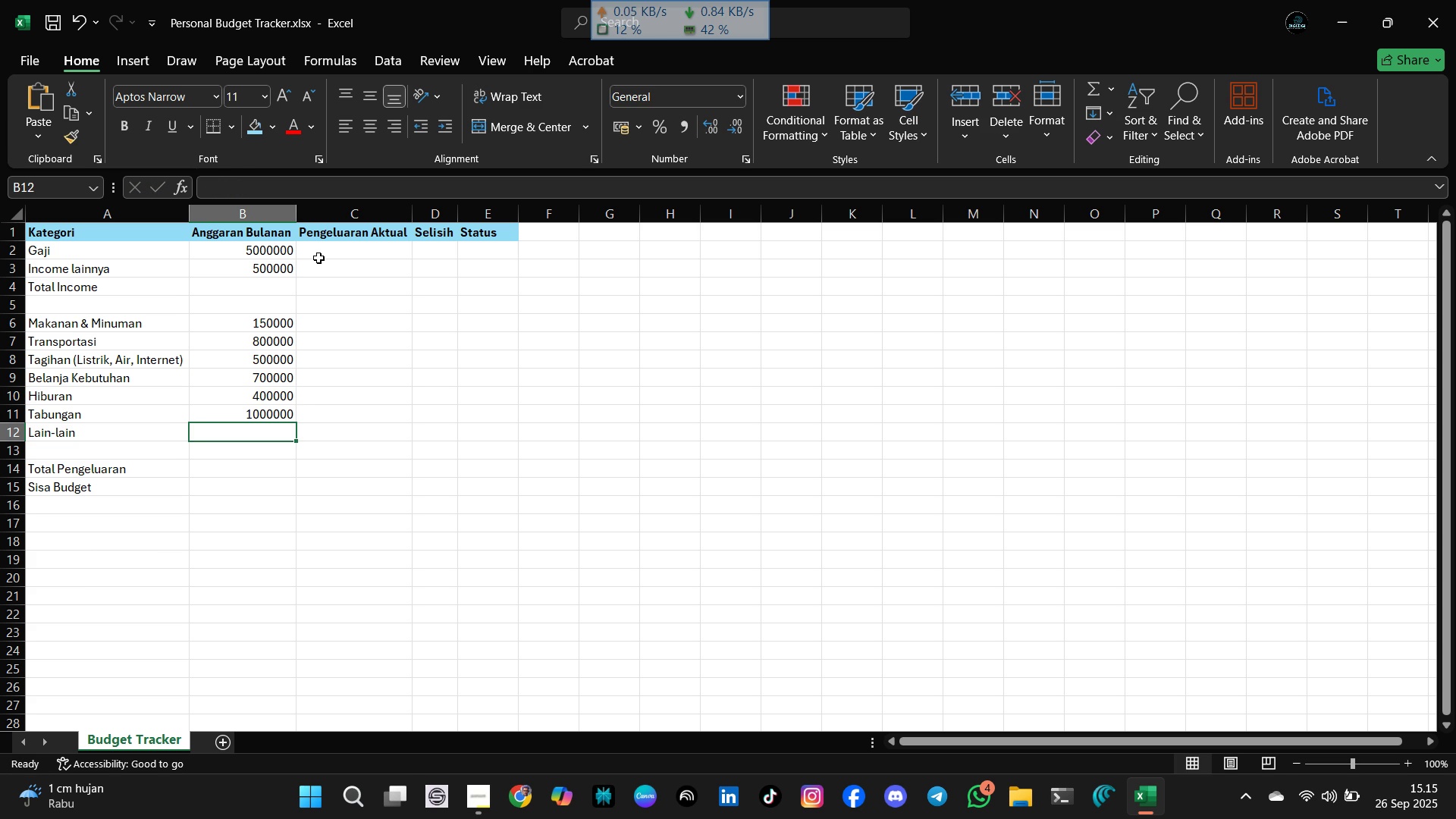 
type(300000)
 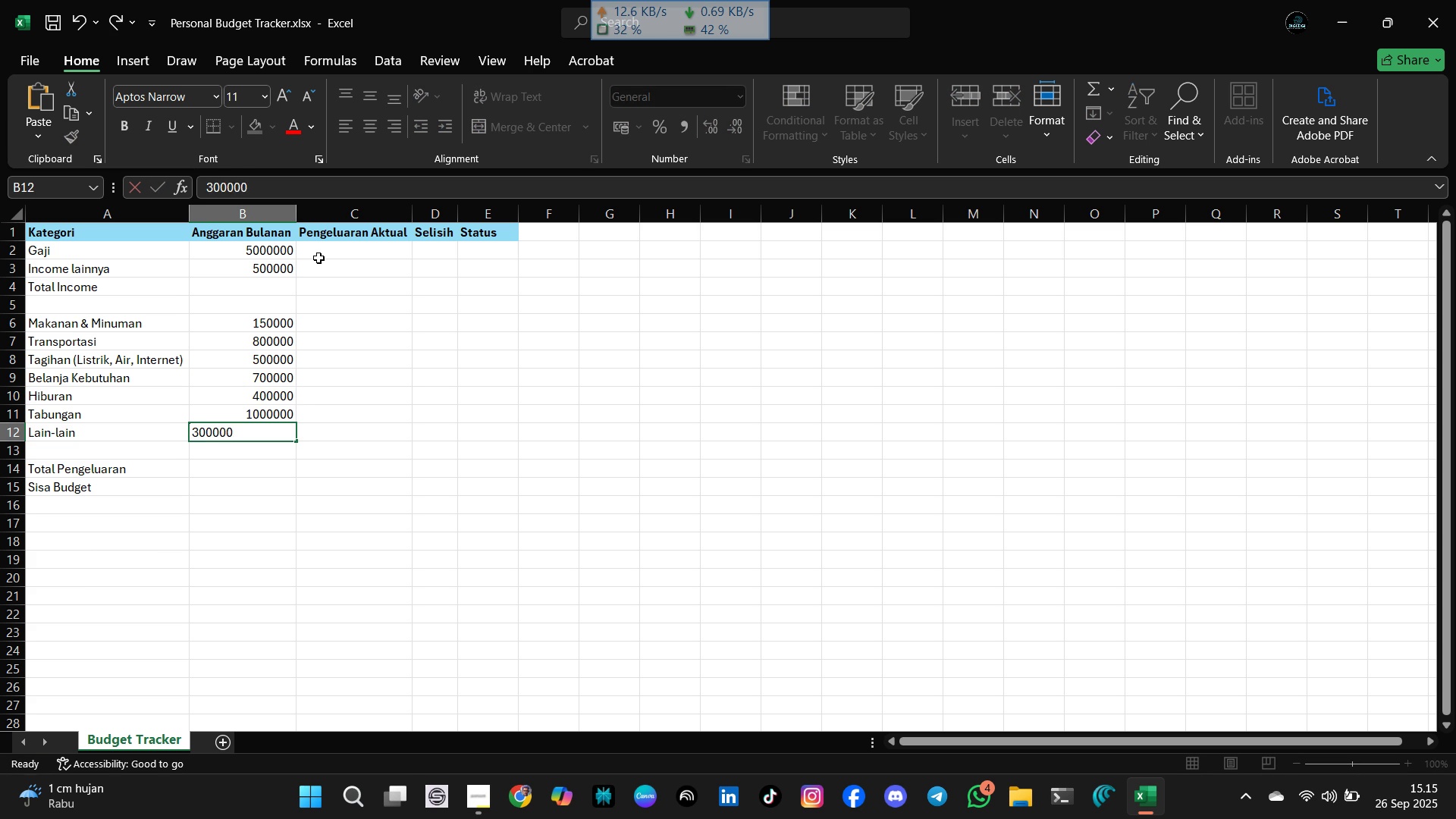 
key(Enter)
 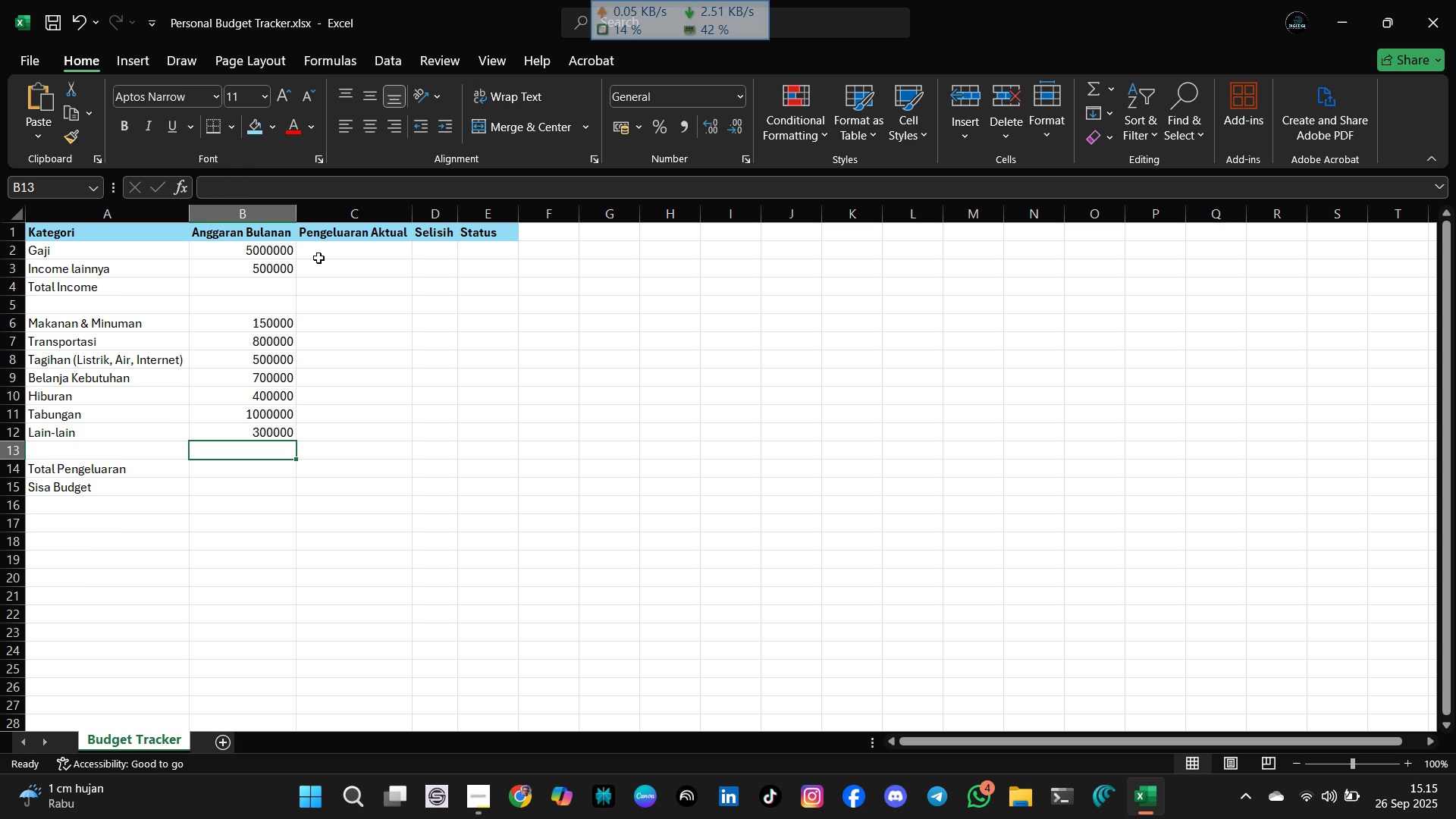 
wait(9.27)
 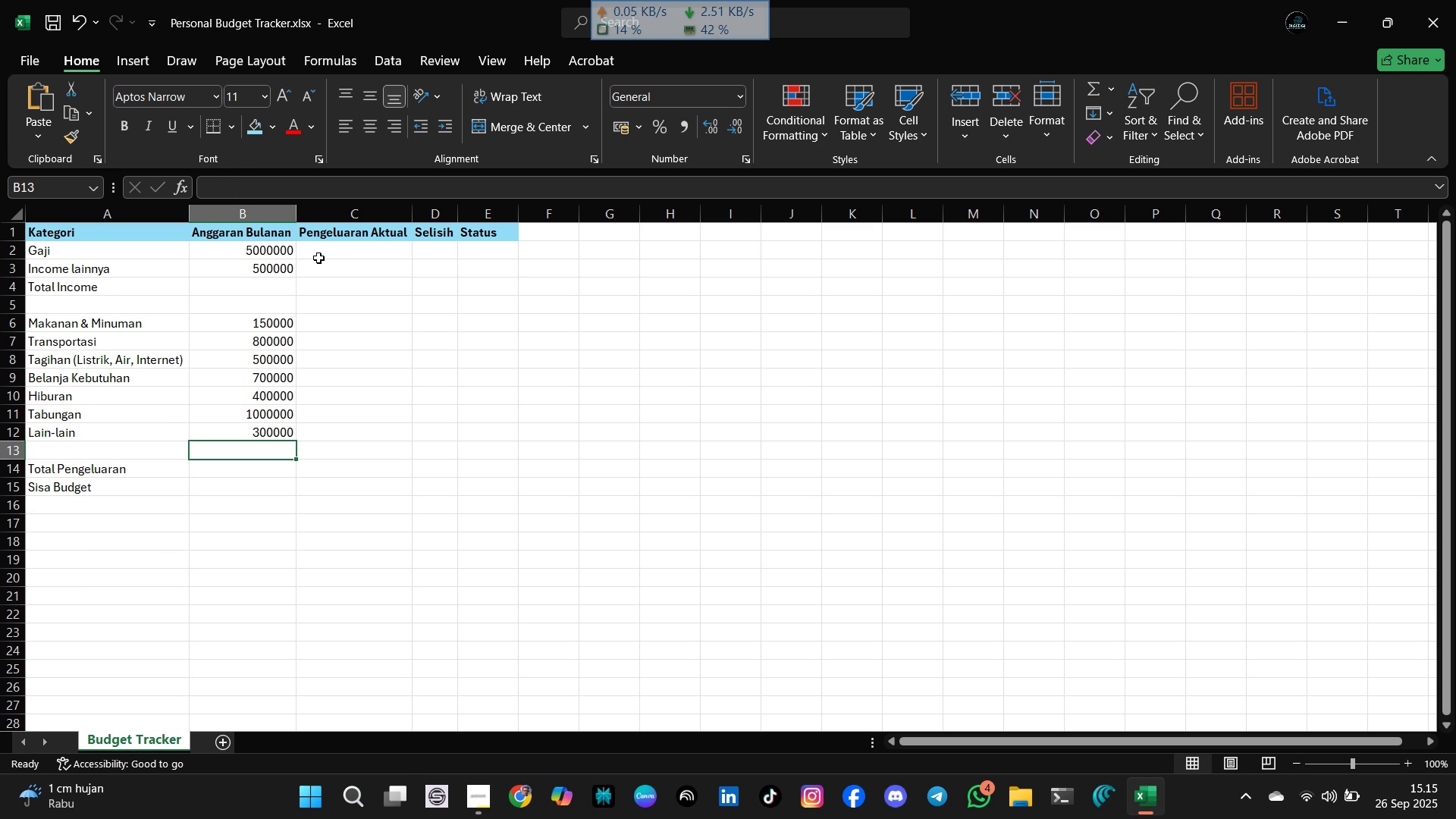 
left_click([362, 249])
 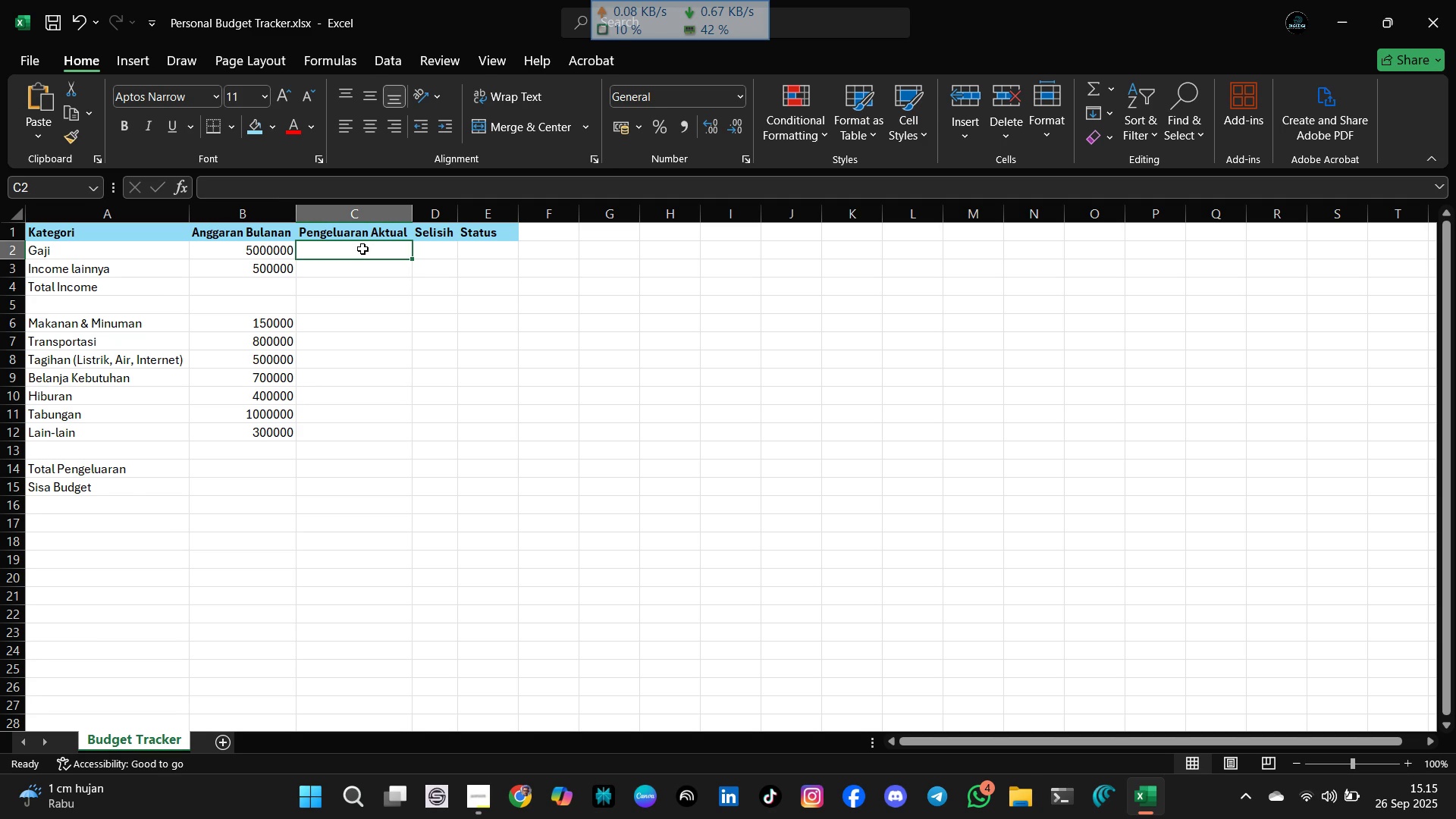 
type(5000000)
 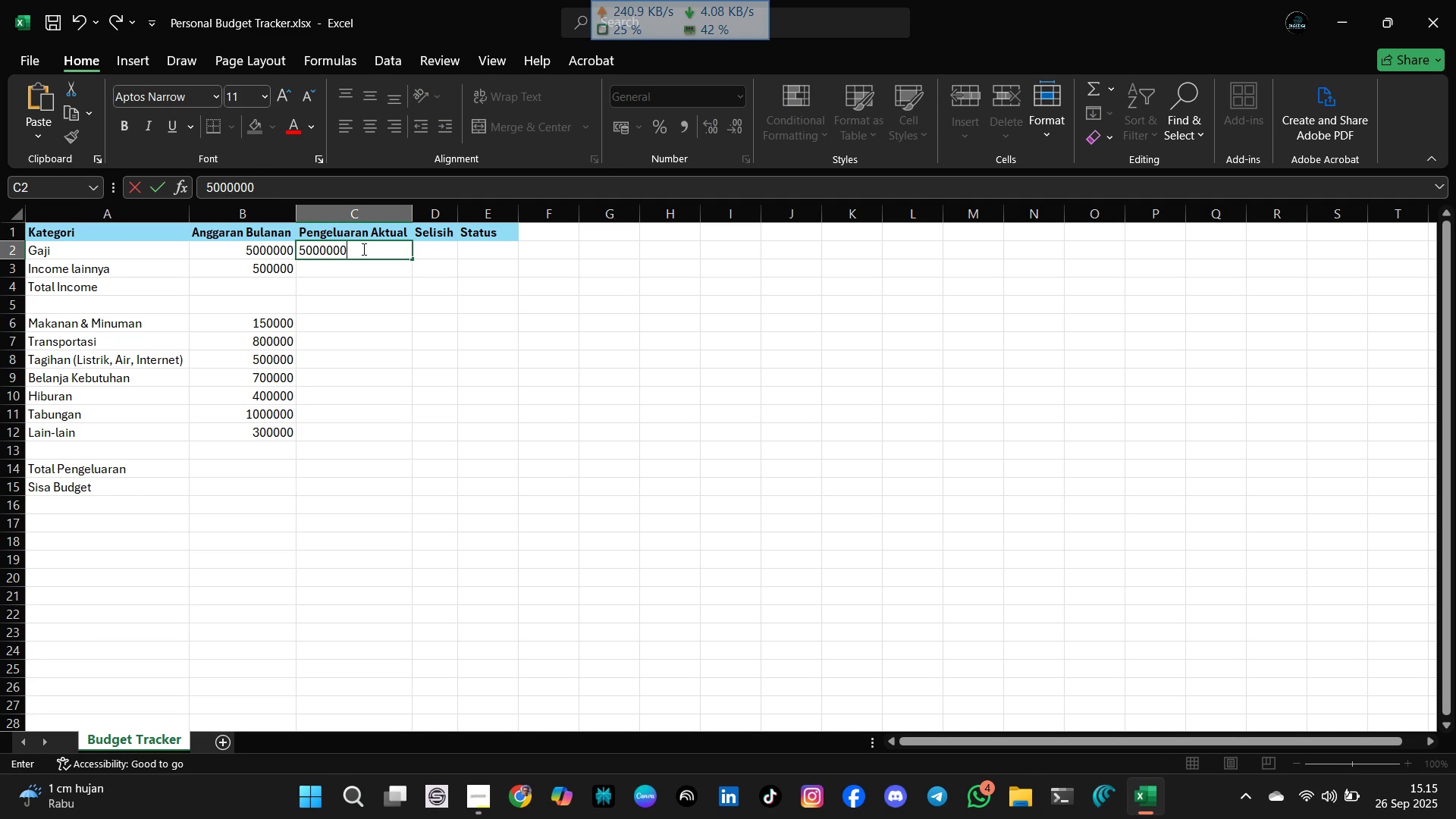 
key(Enter)
 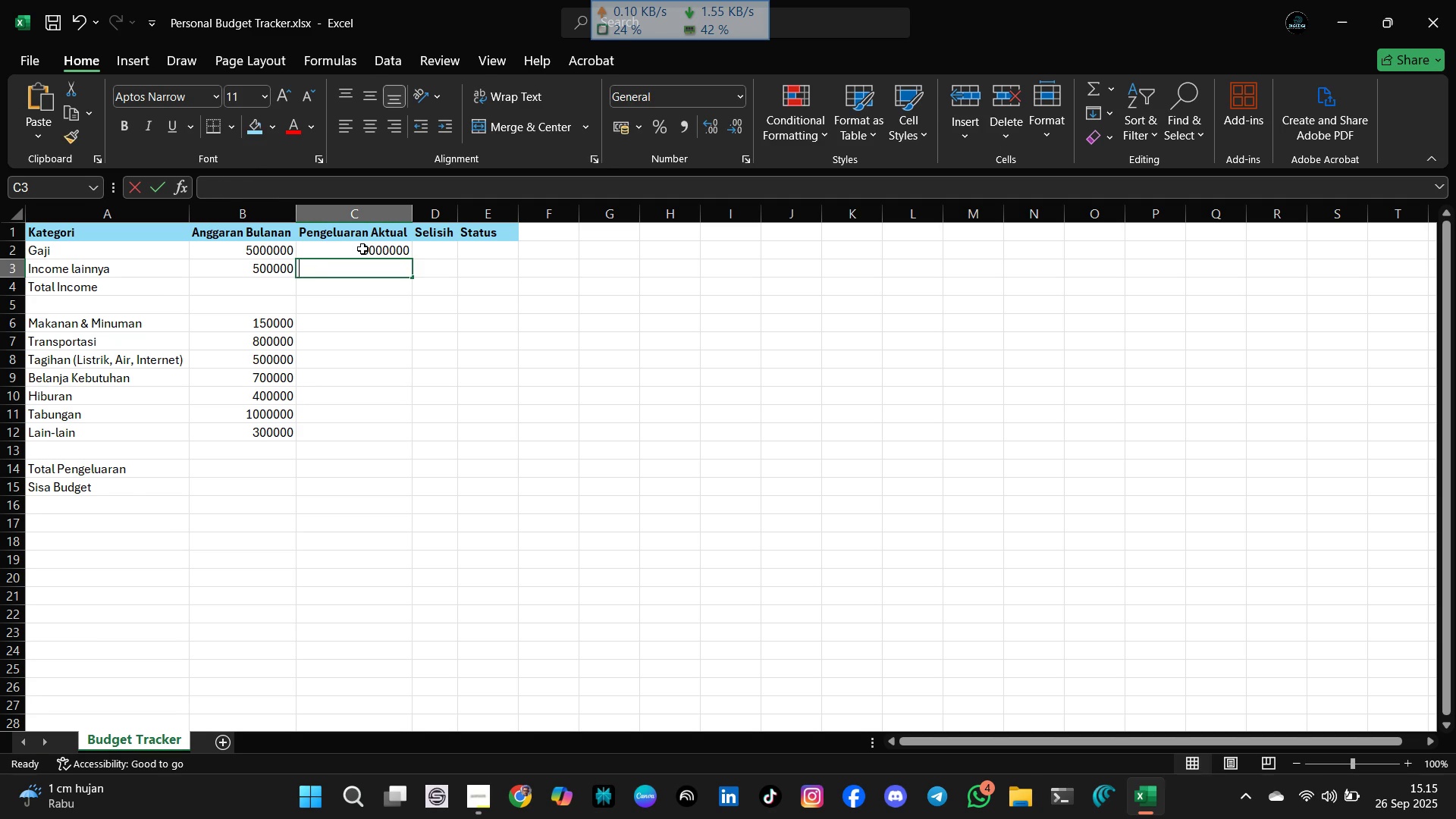 
type(500000)
 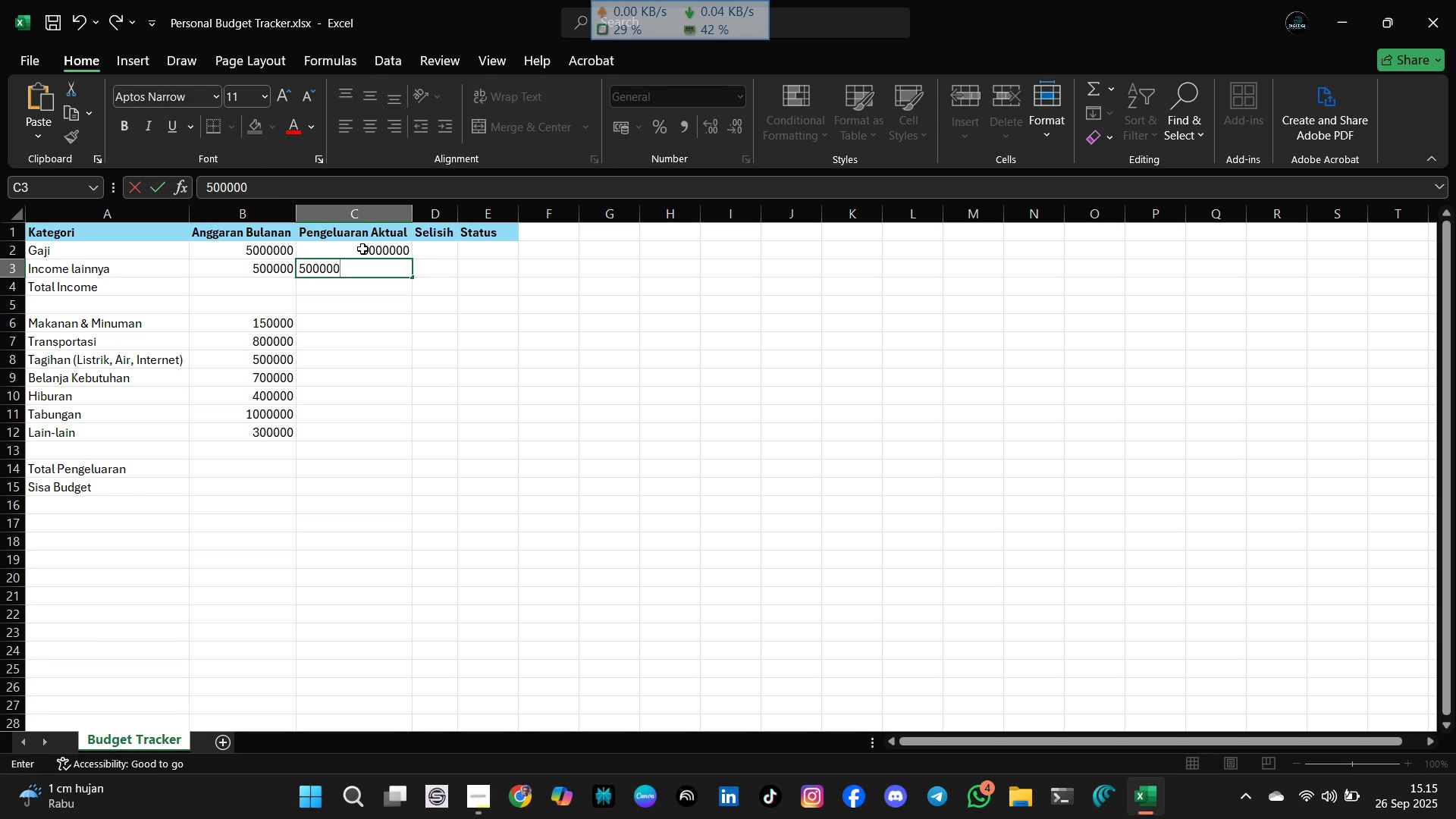 
key(Enter)
 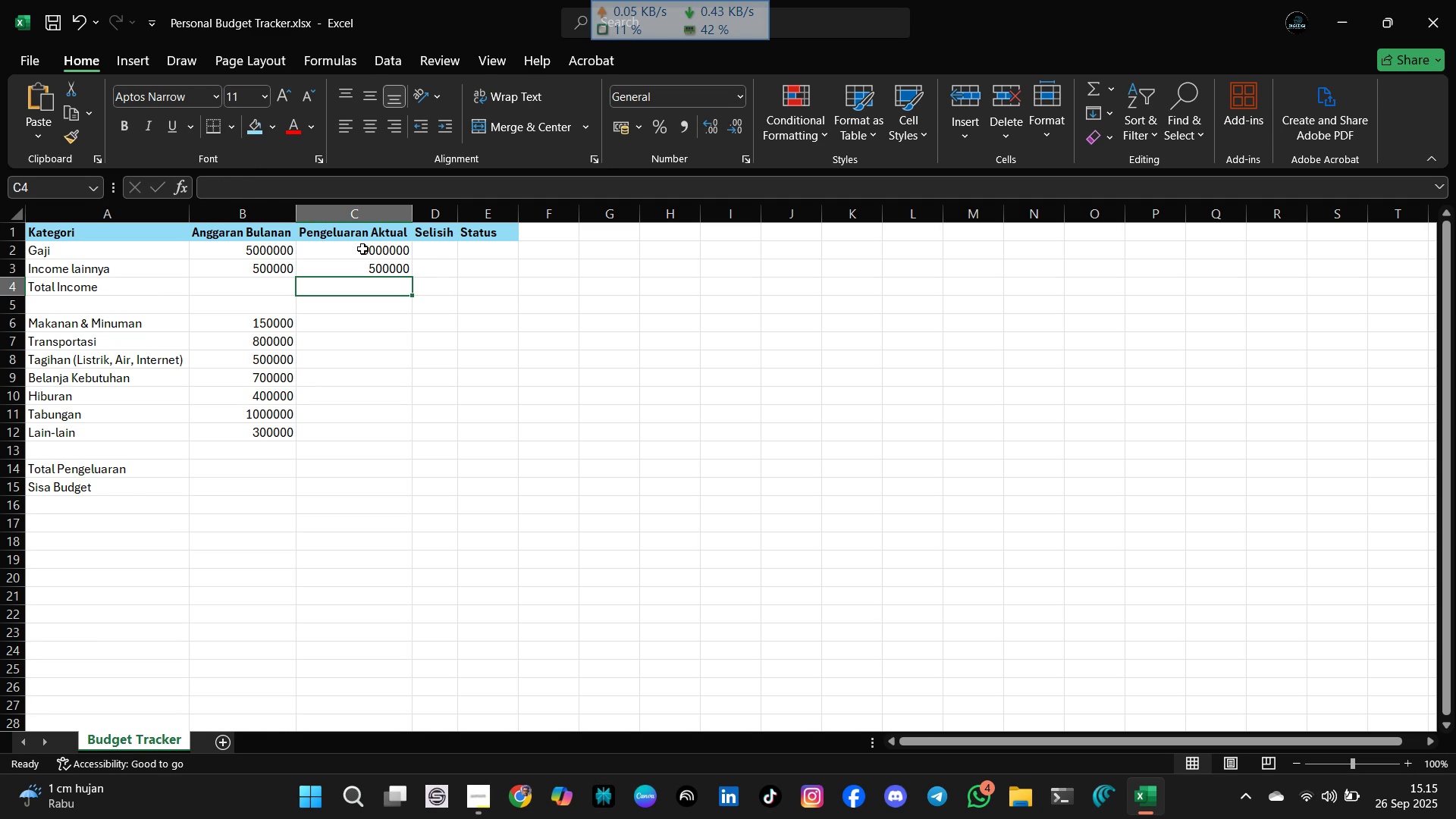 
key(Enter)
 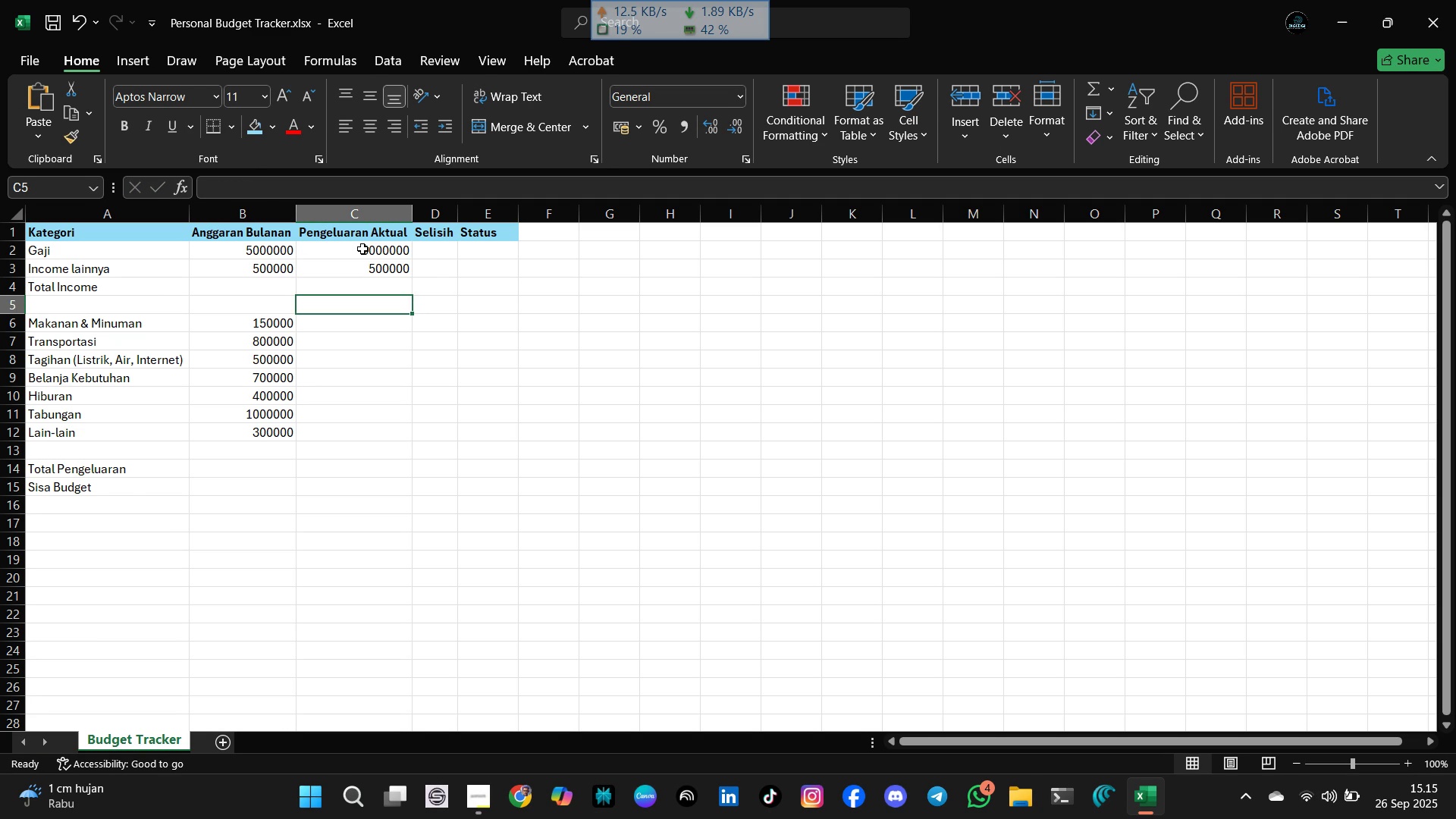 
key(Enter)
 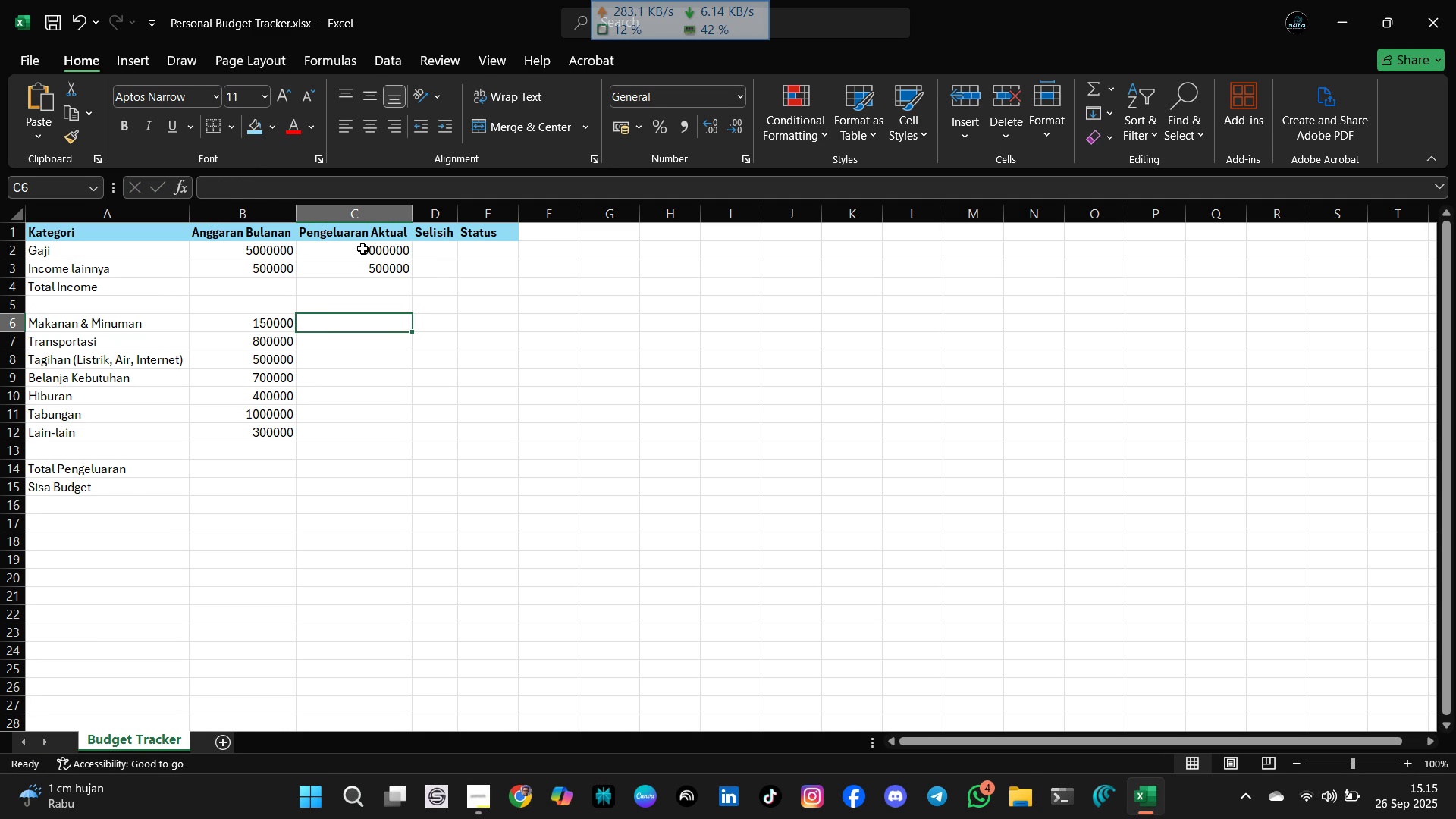 
type(1650)
 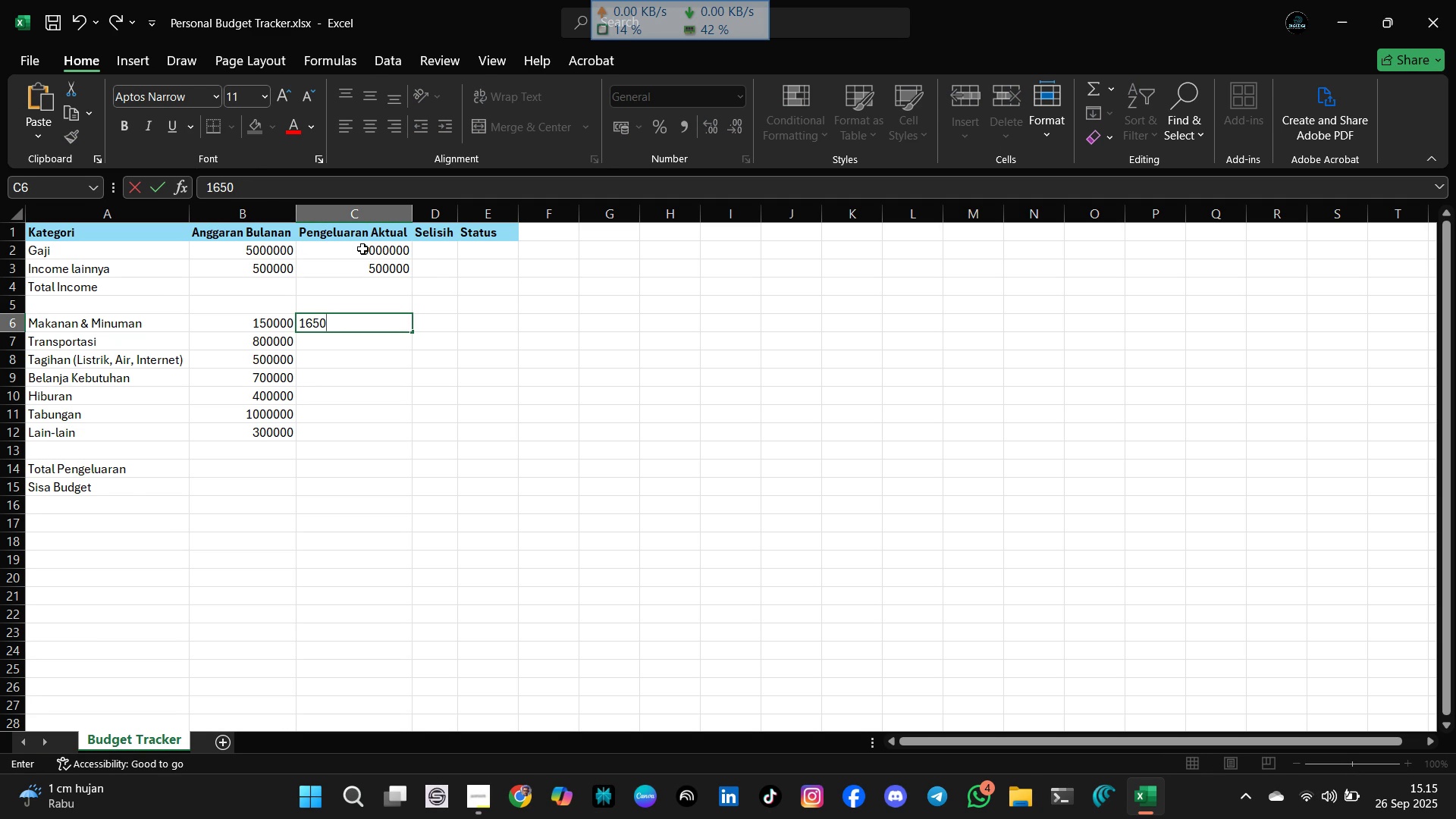 
wait(7.41)
 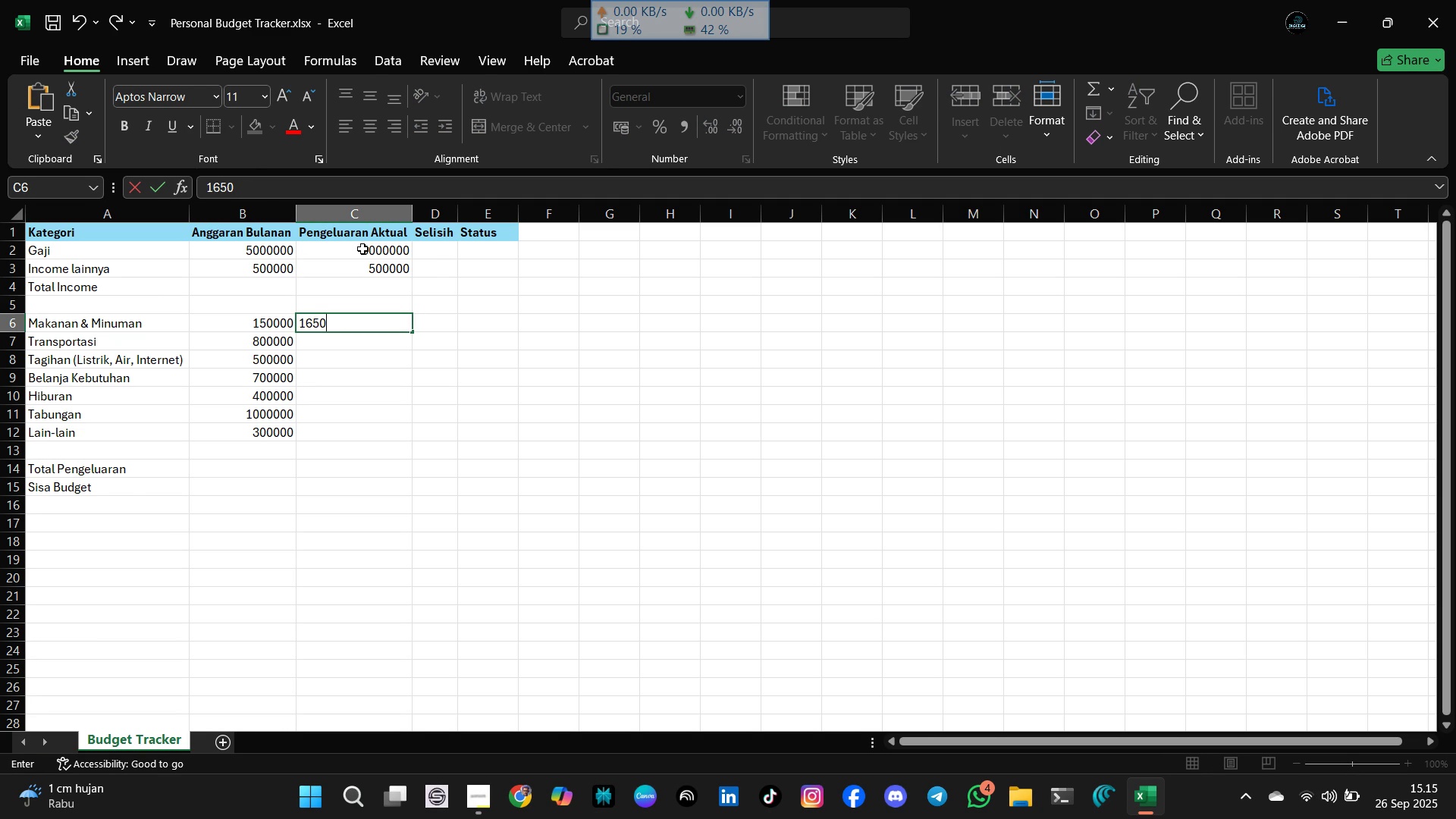 
type(000)
 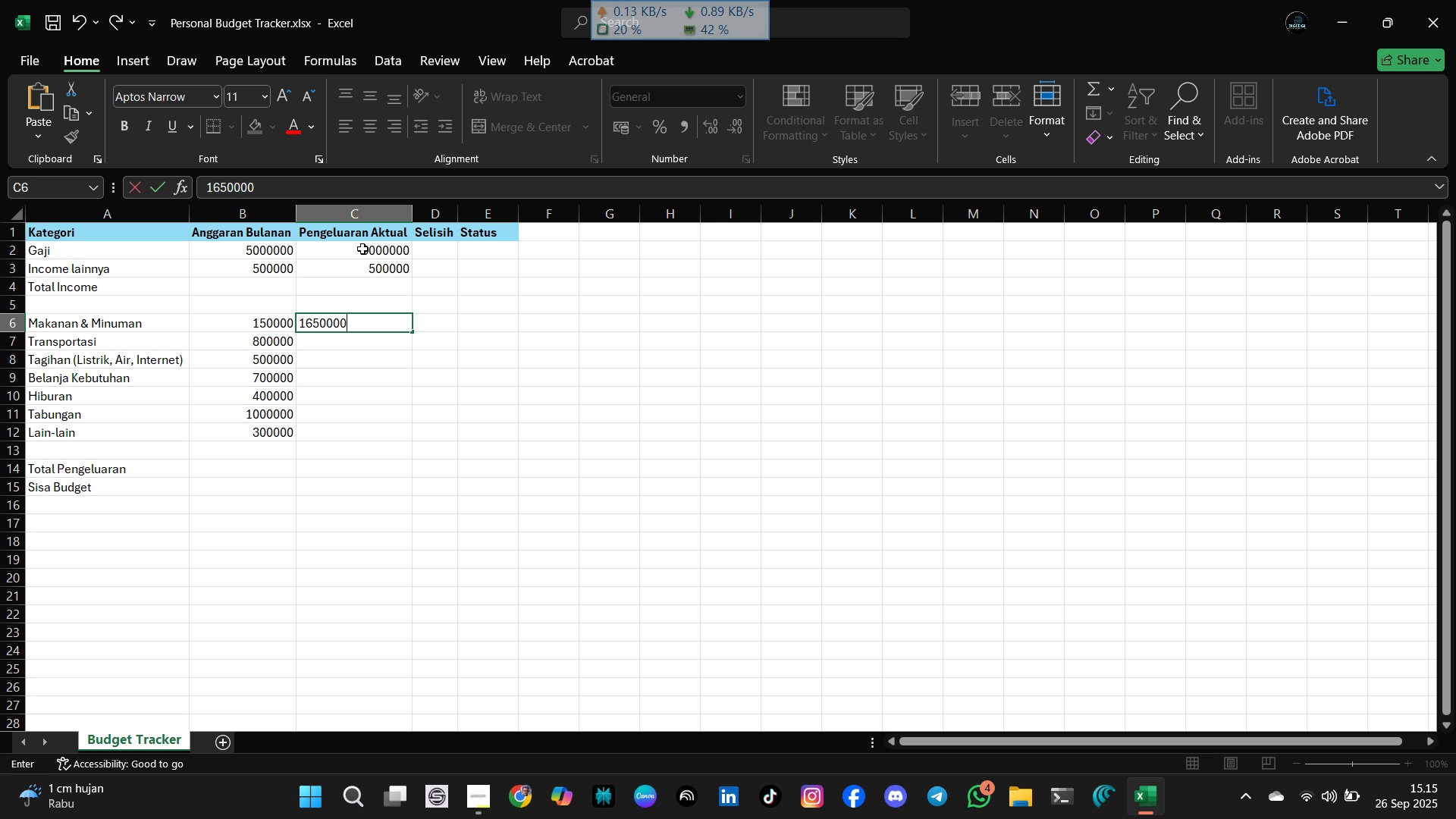 
key(Enter)
 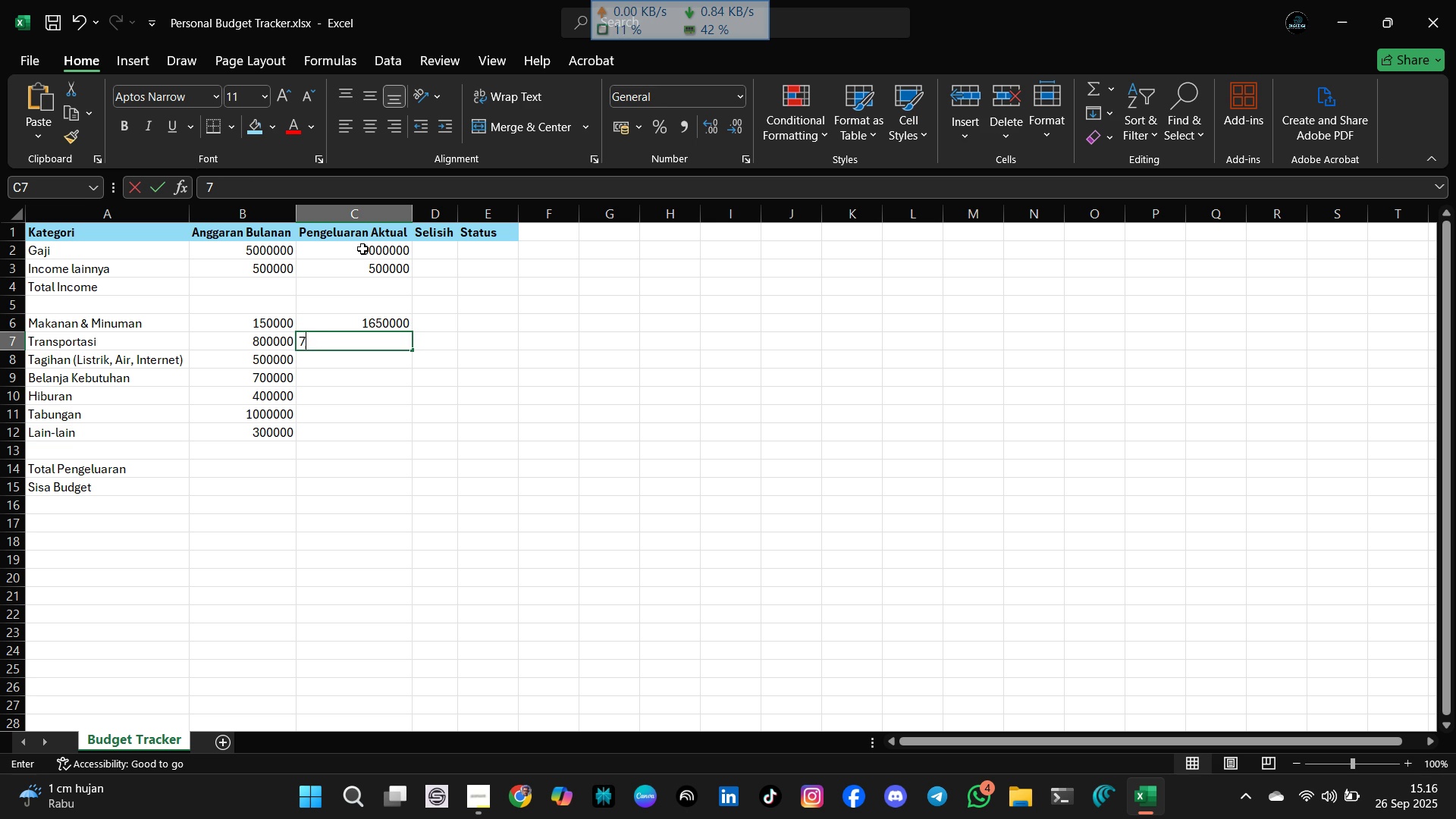 
type(750000)
 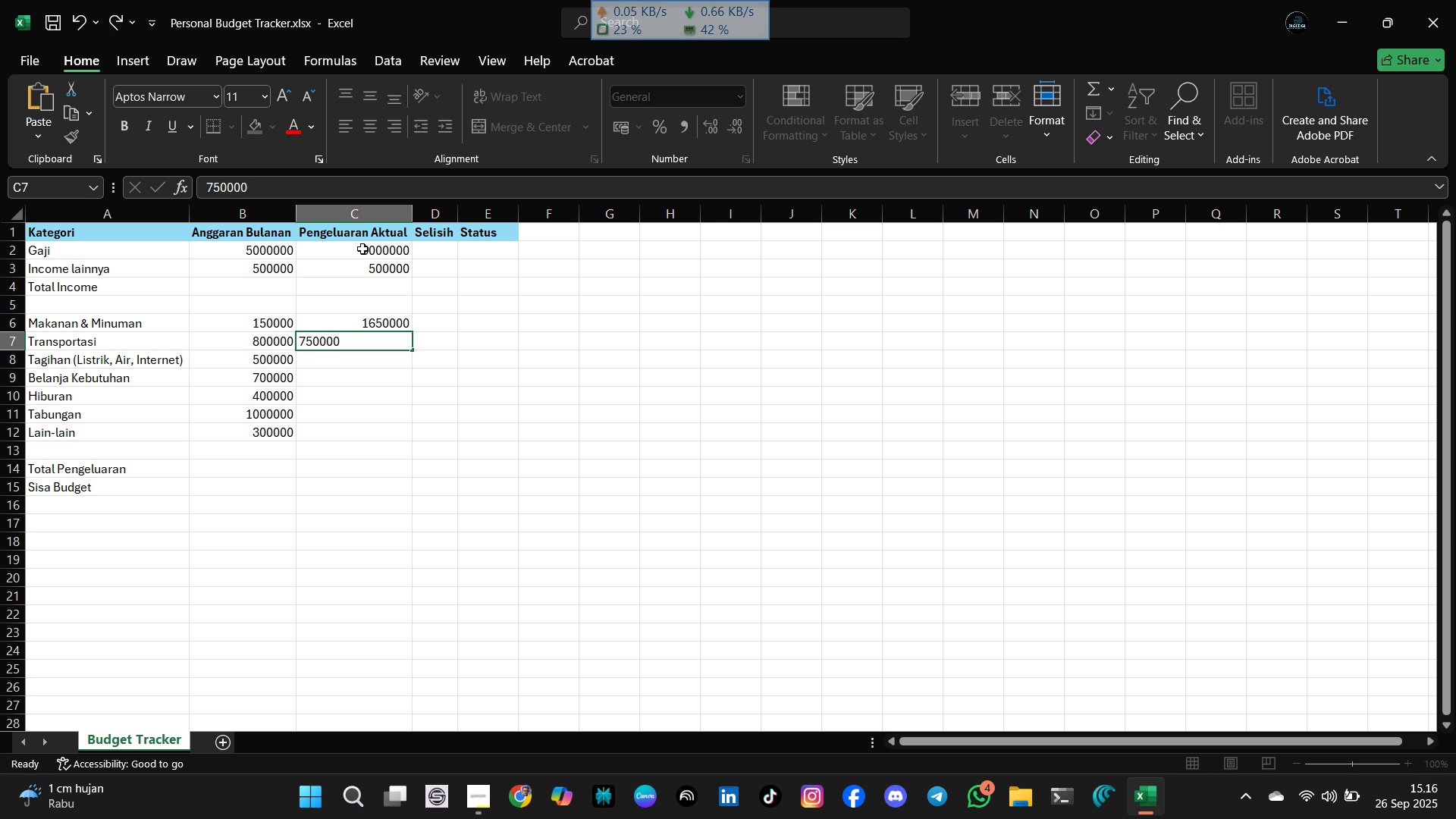 
key(Enter)
 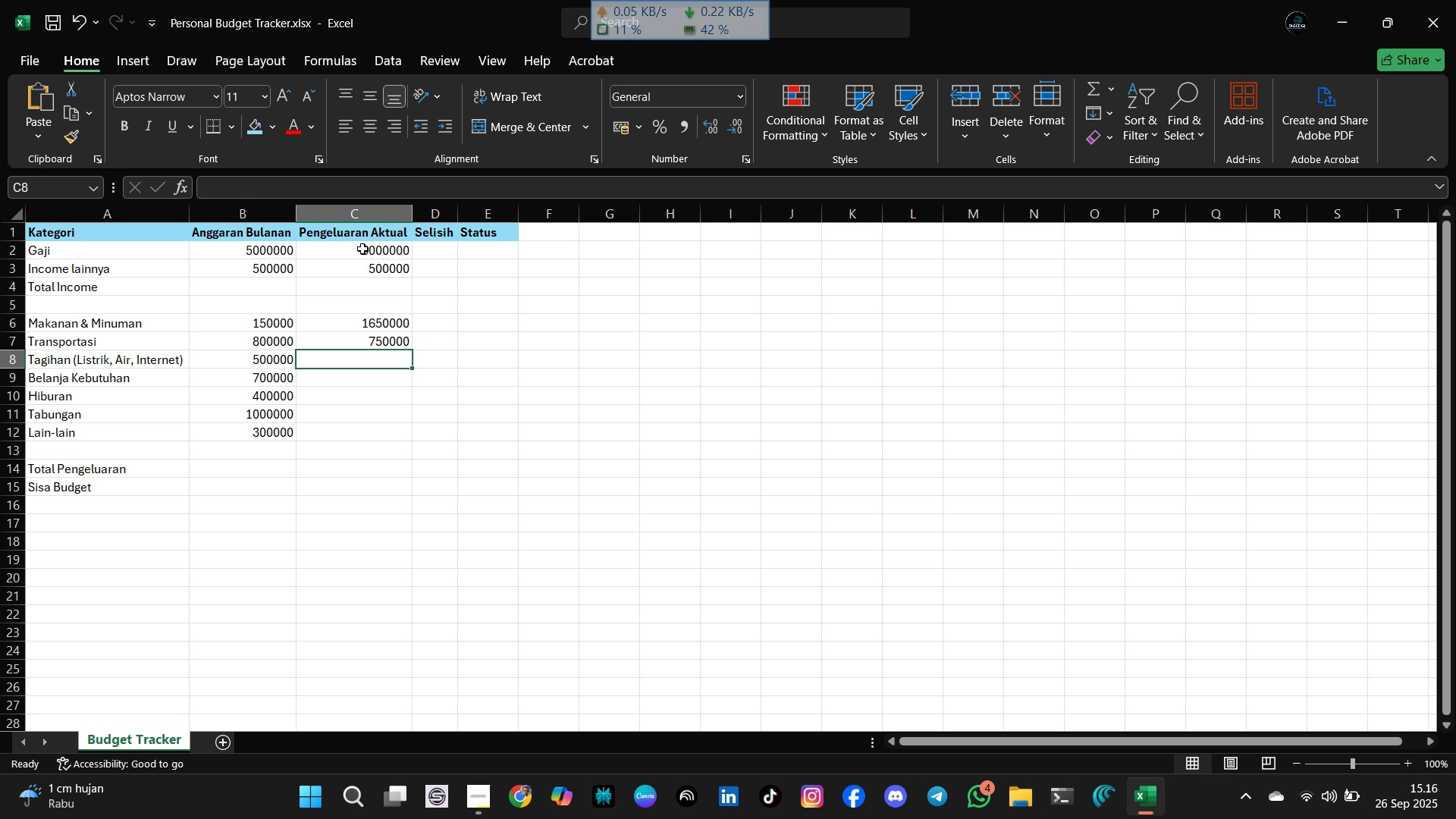 
wait(8.87)
 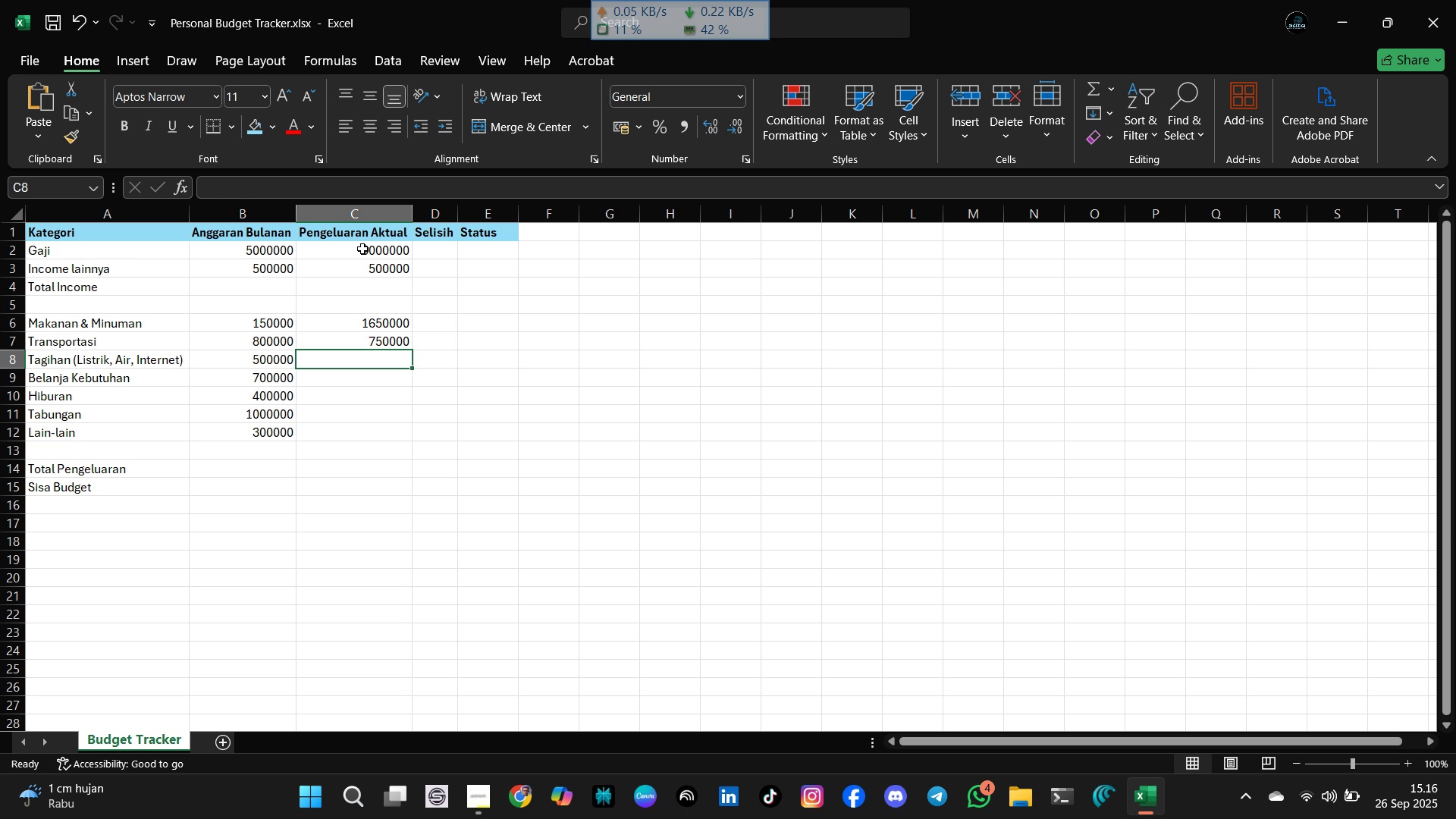 
type(480000)
 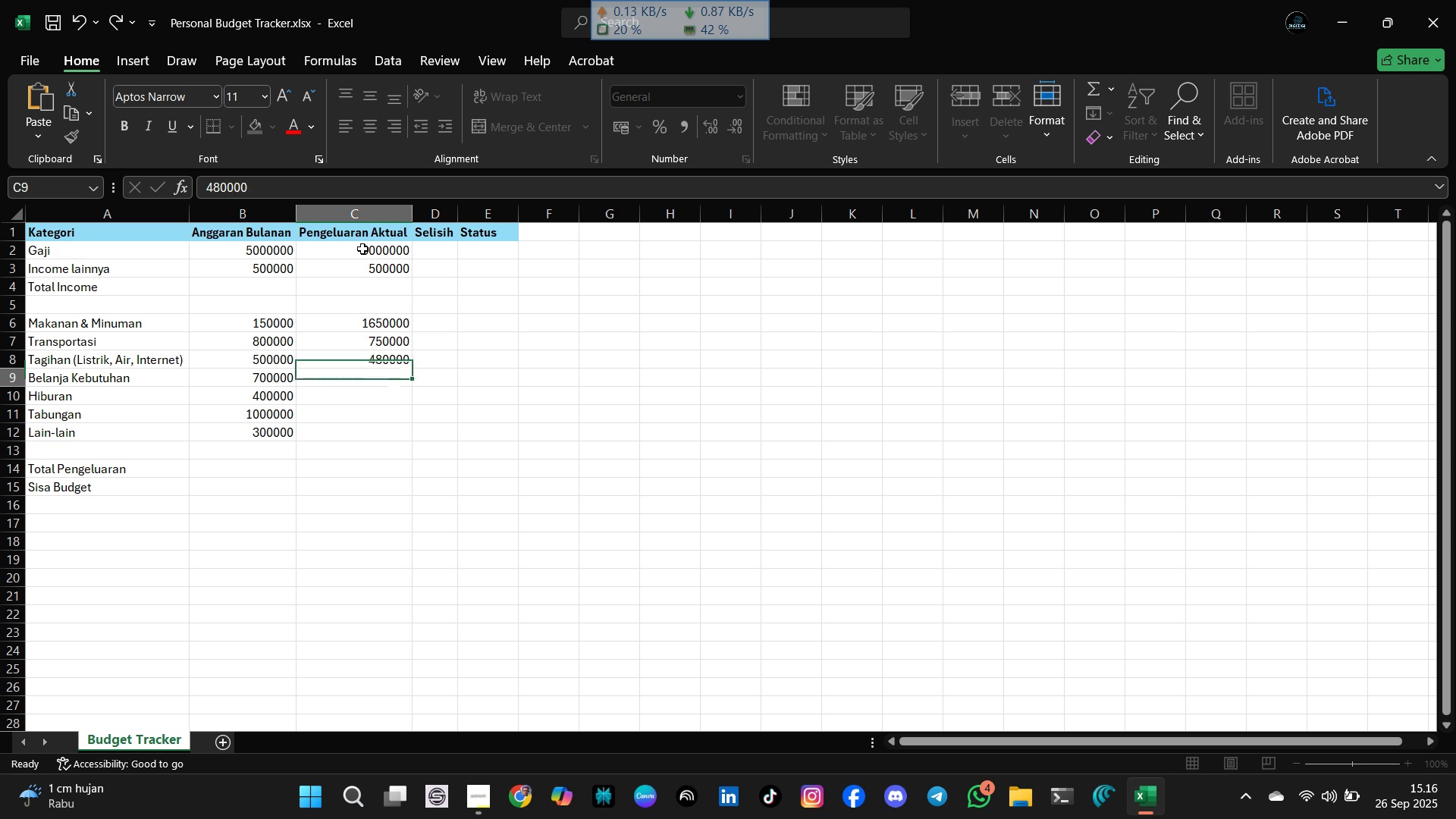 
key(Enter)
 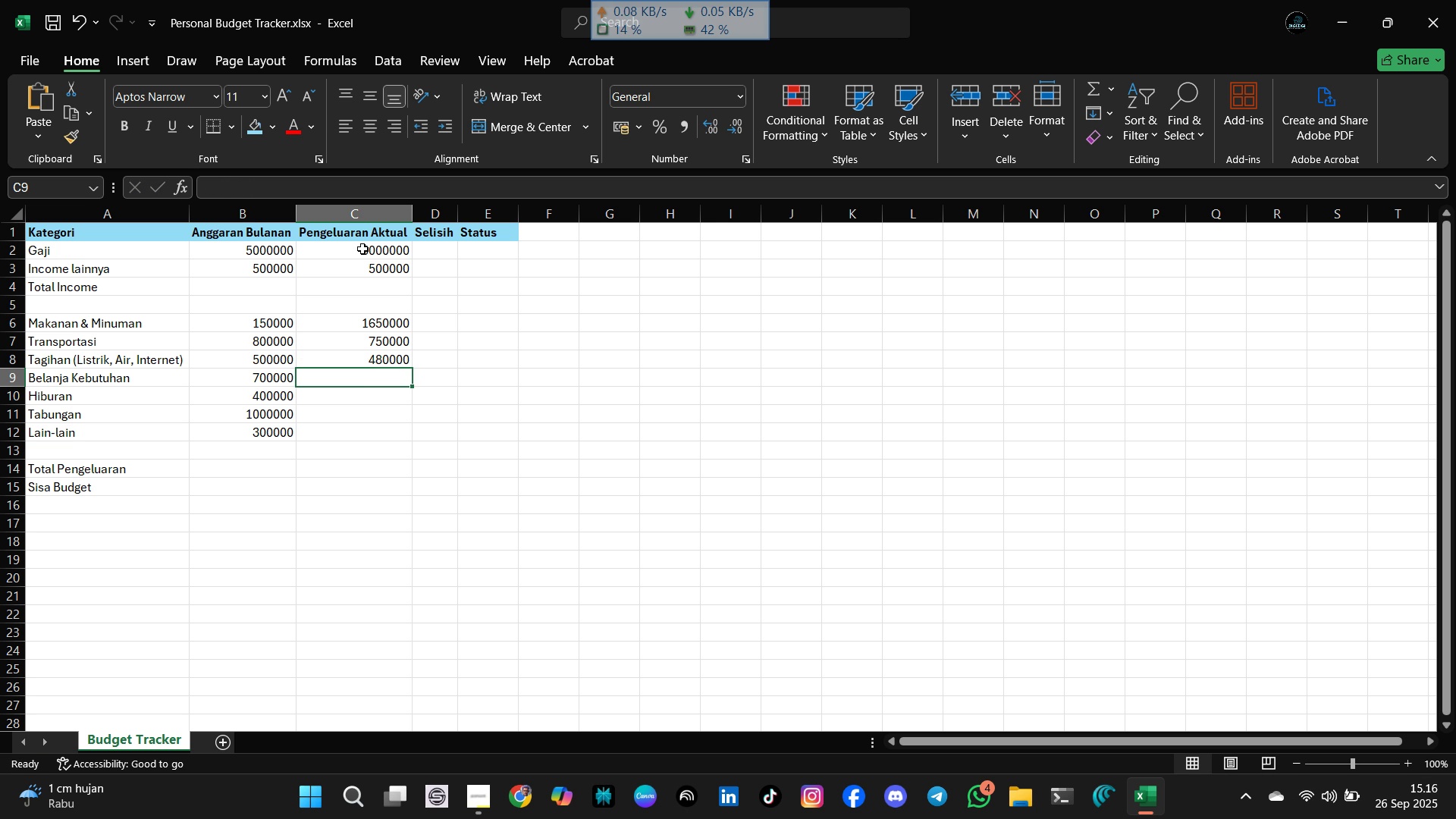 
wait(20.19)
 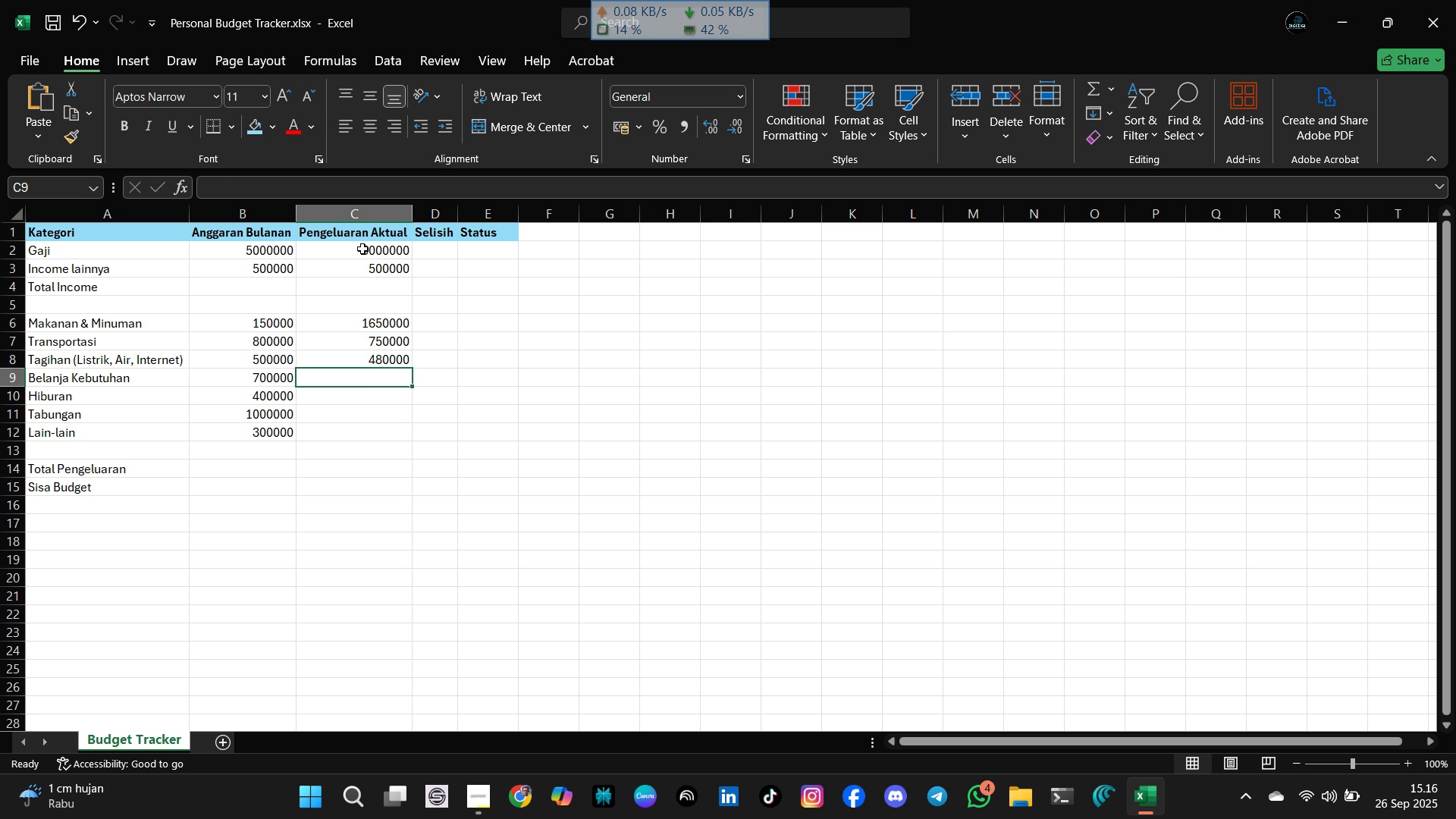 
type(720000)
 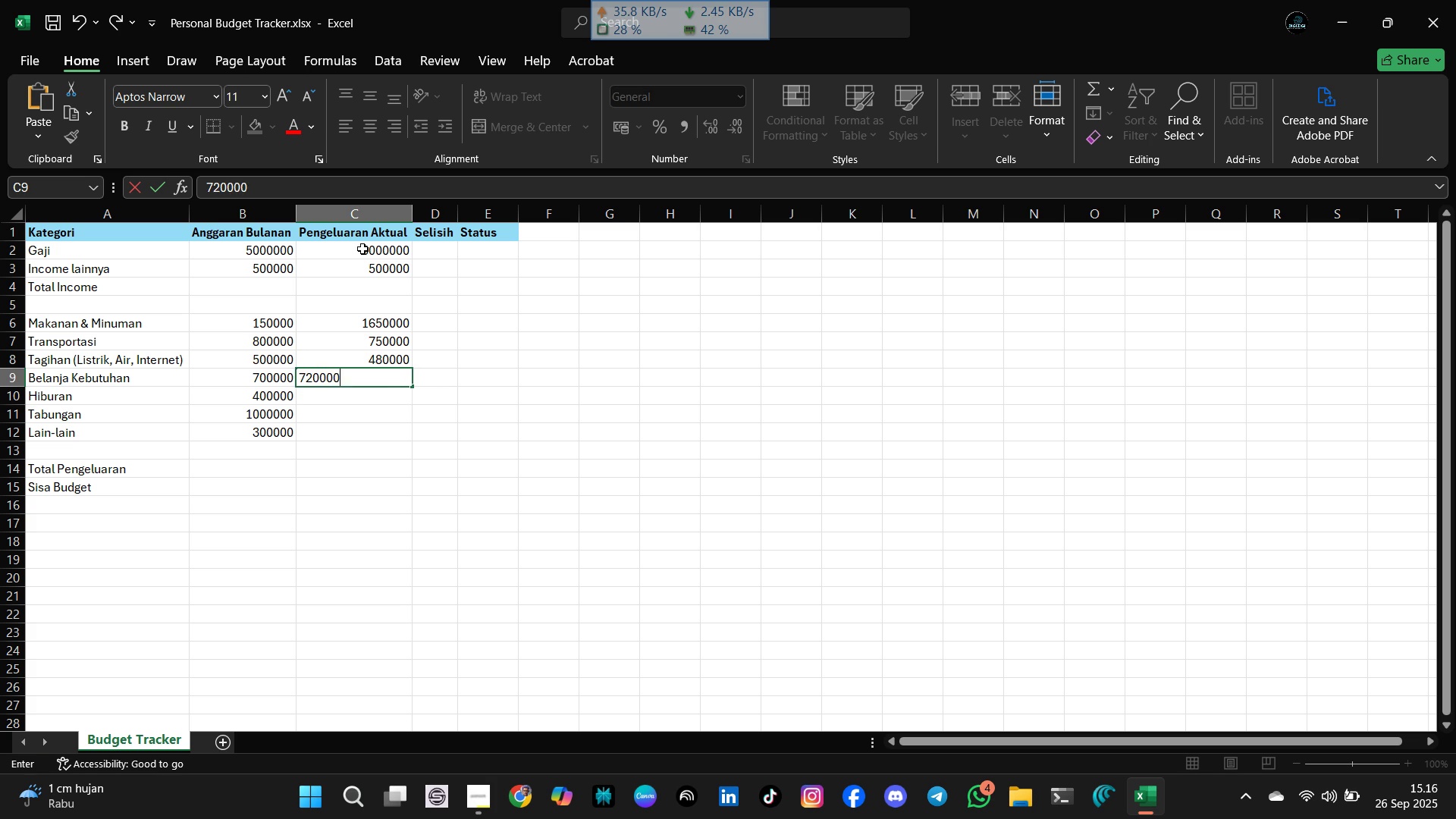 
key(Enter)
 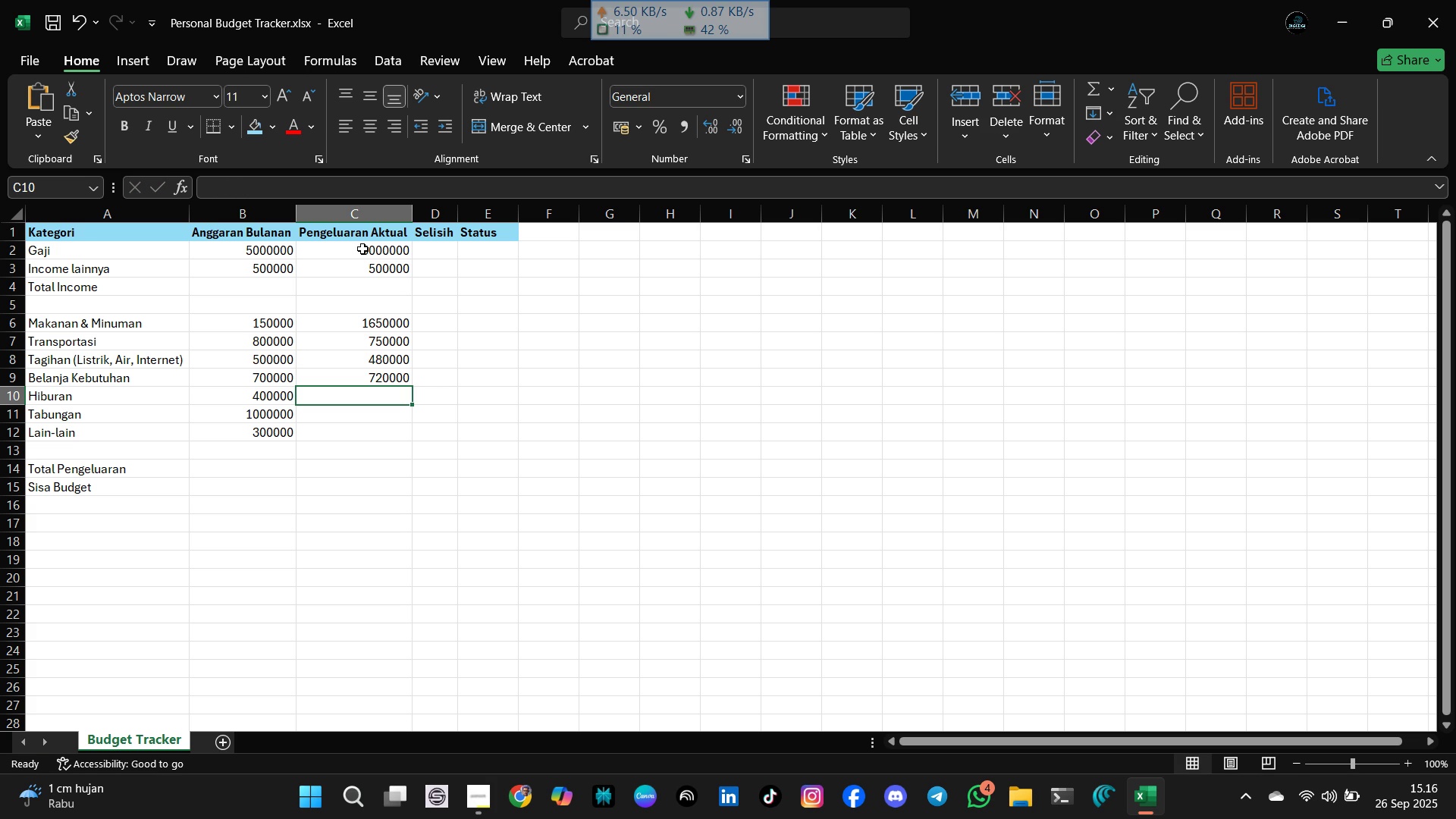 
type(450000)
 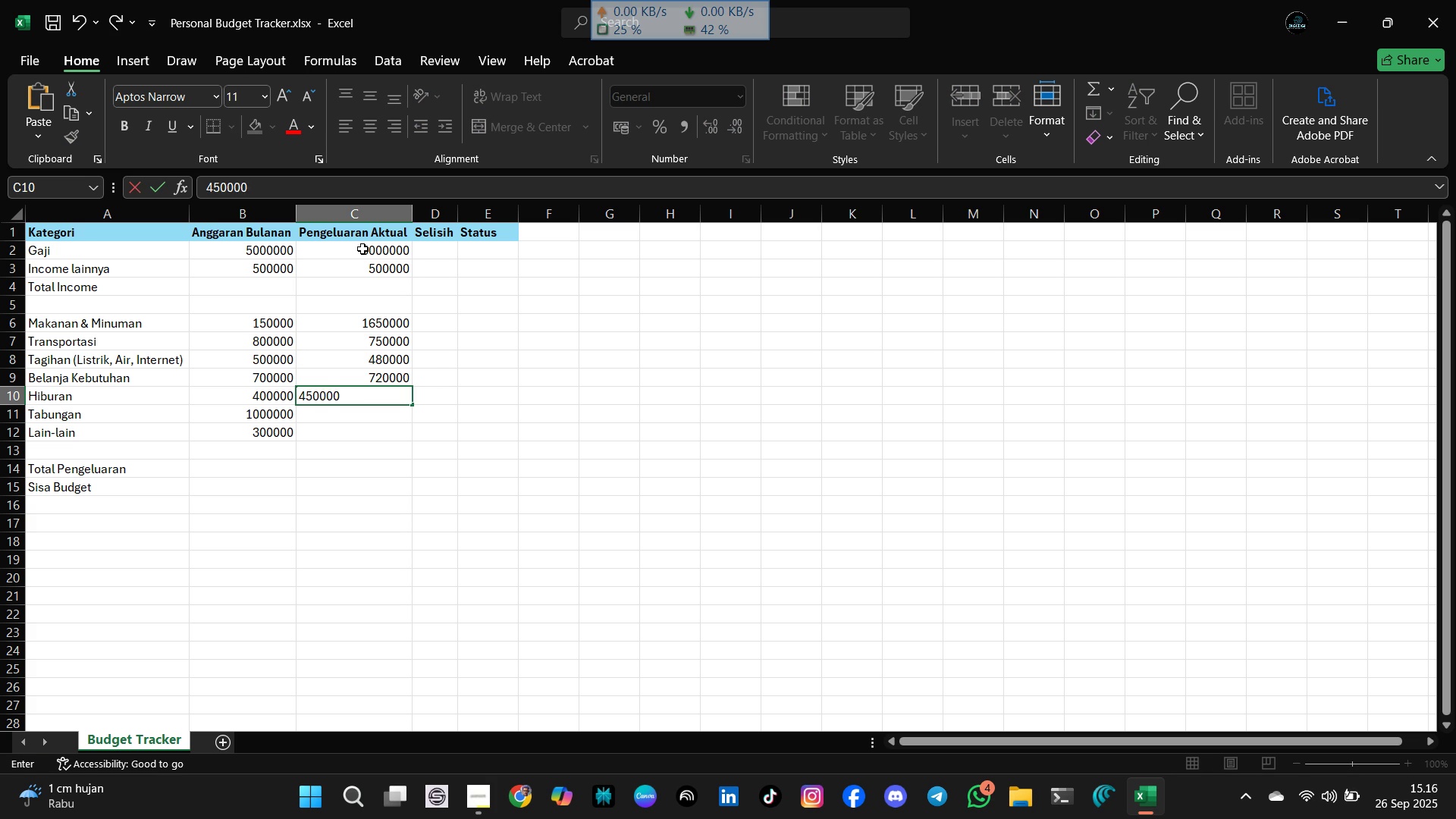 
key(Enter)
 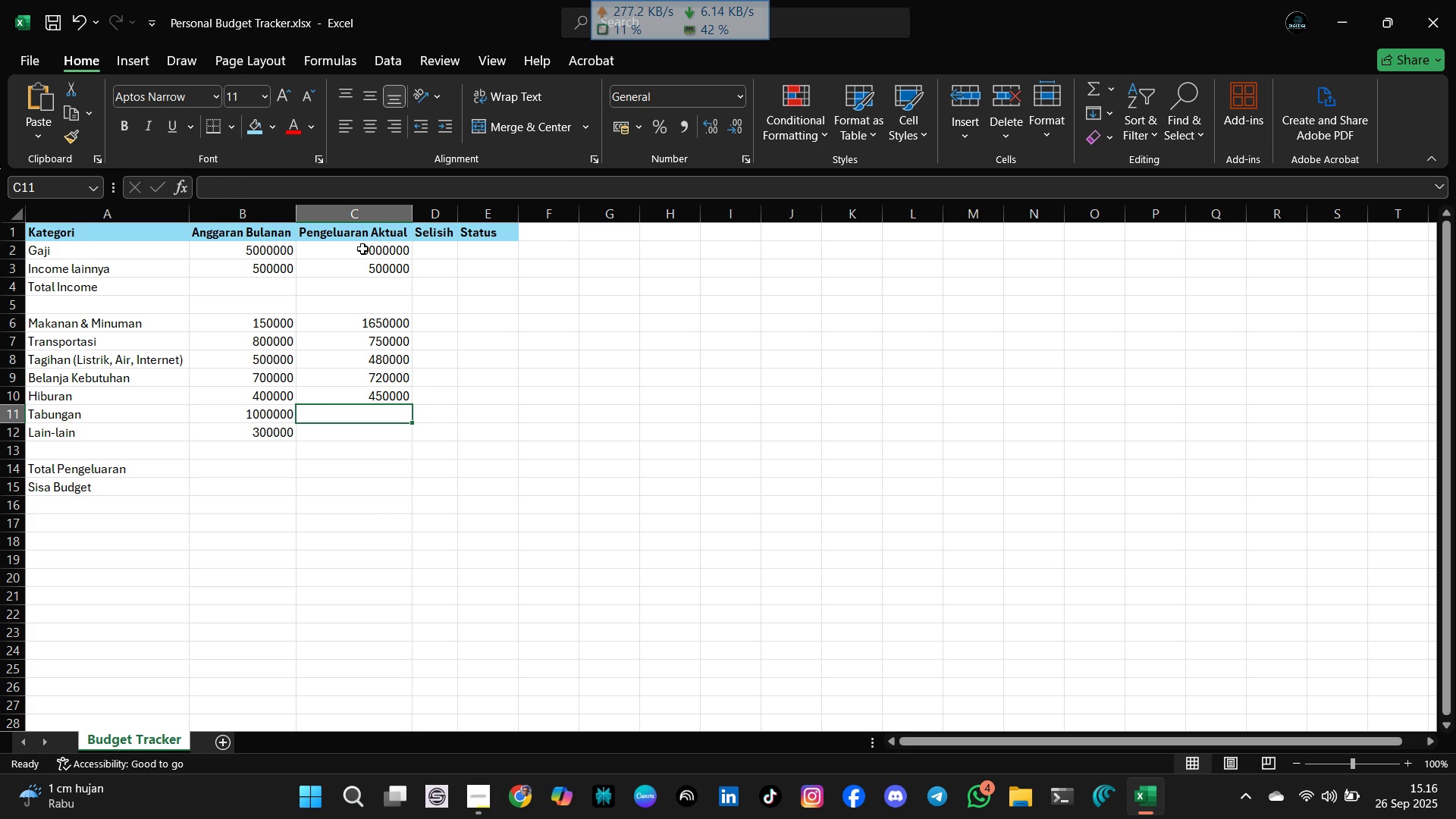 
wait(5.86)
 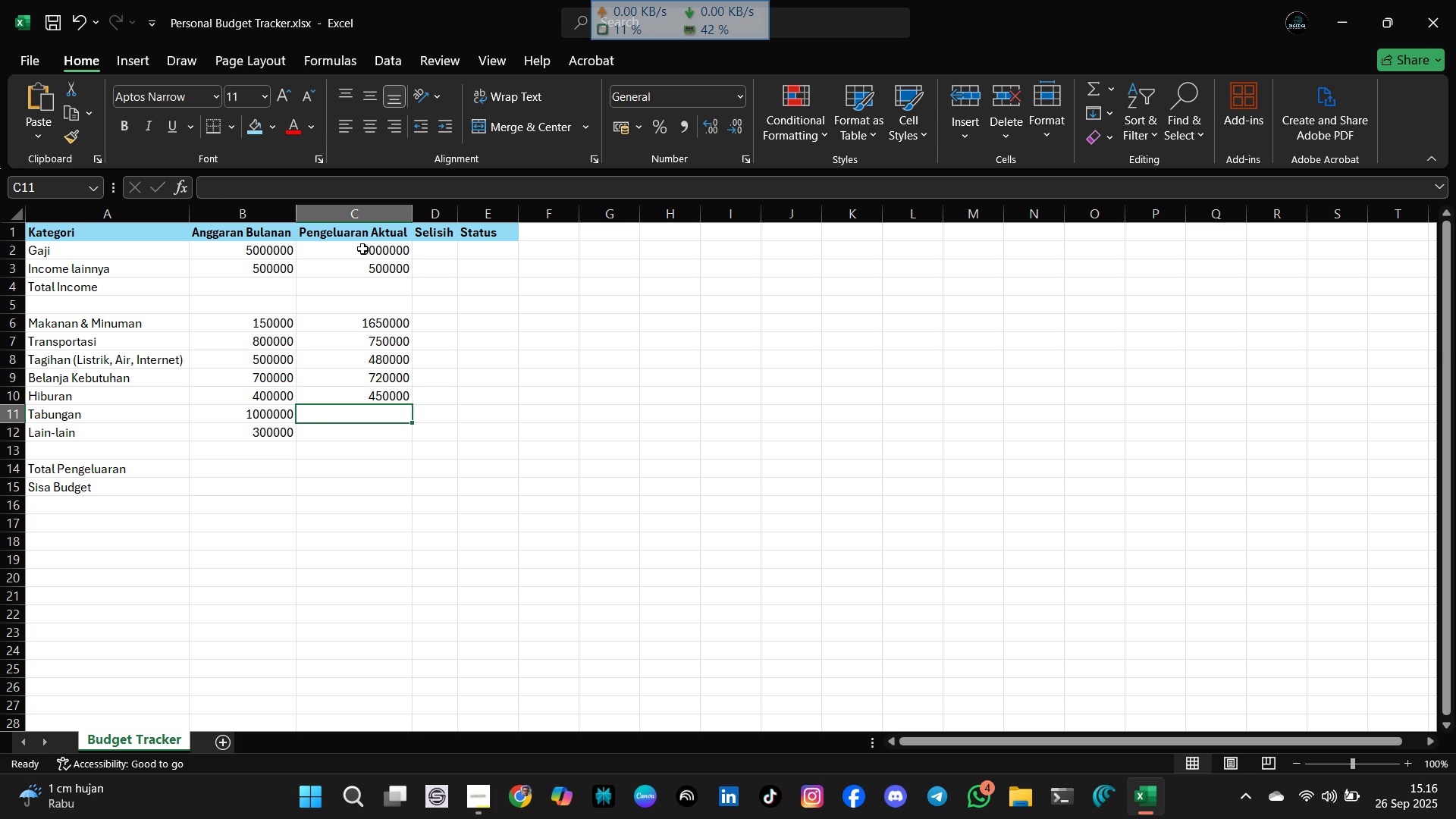 
type(1000000)
 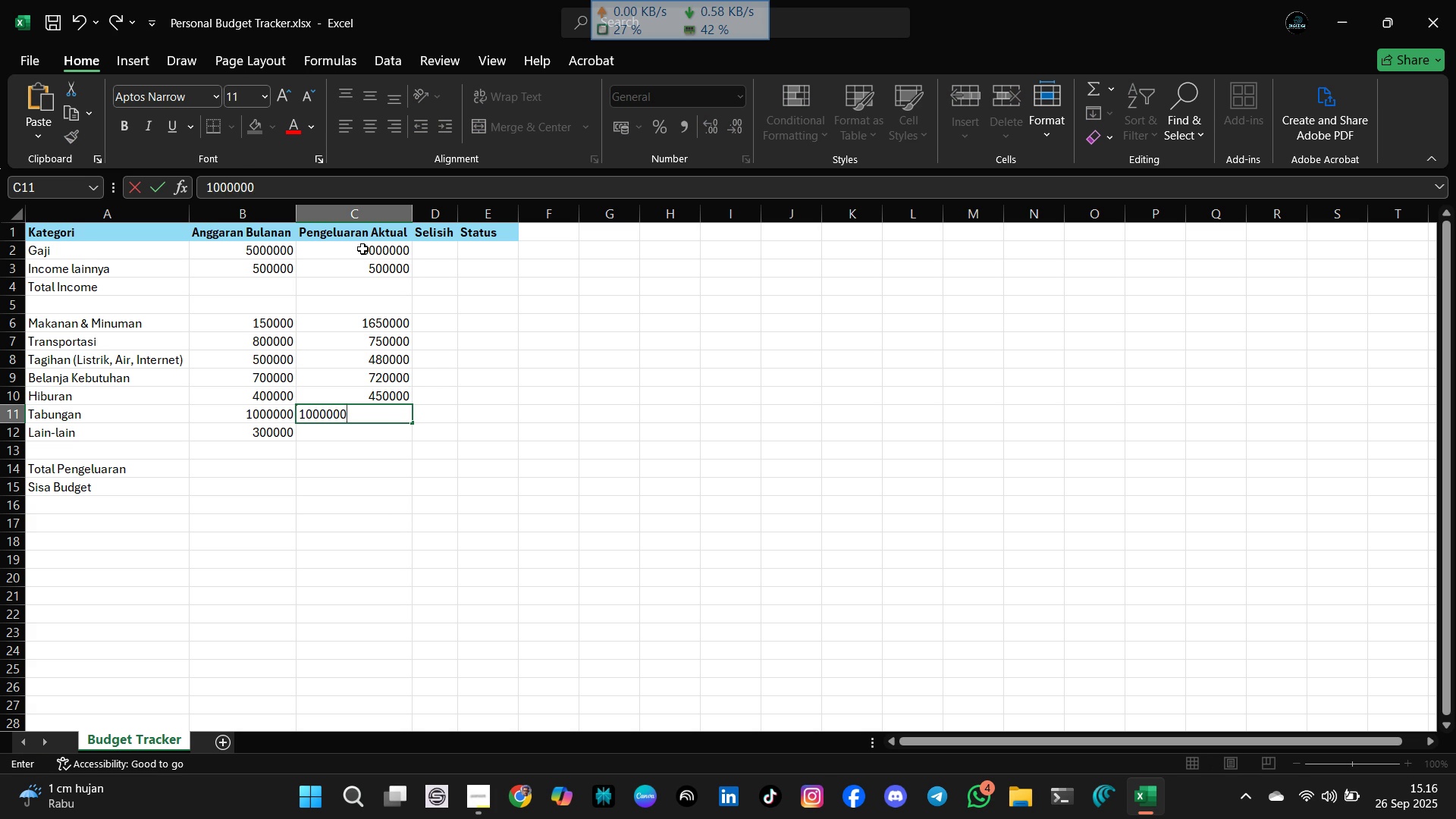 
key(Enter)
 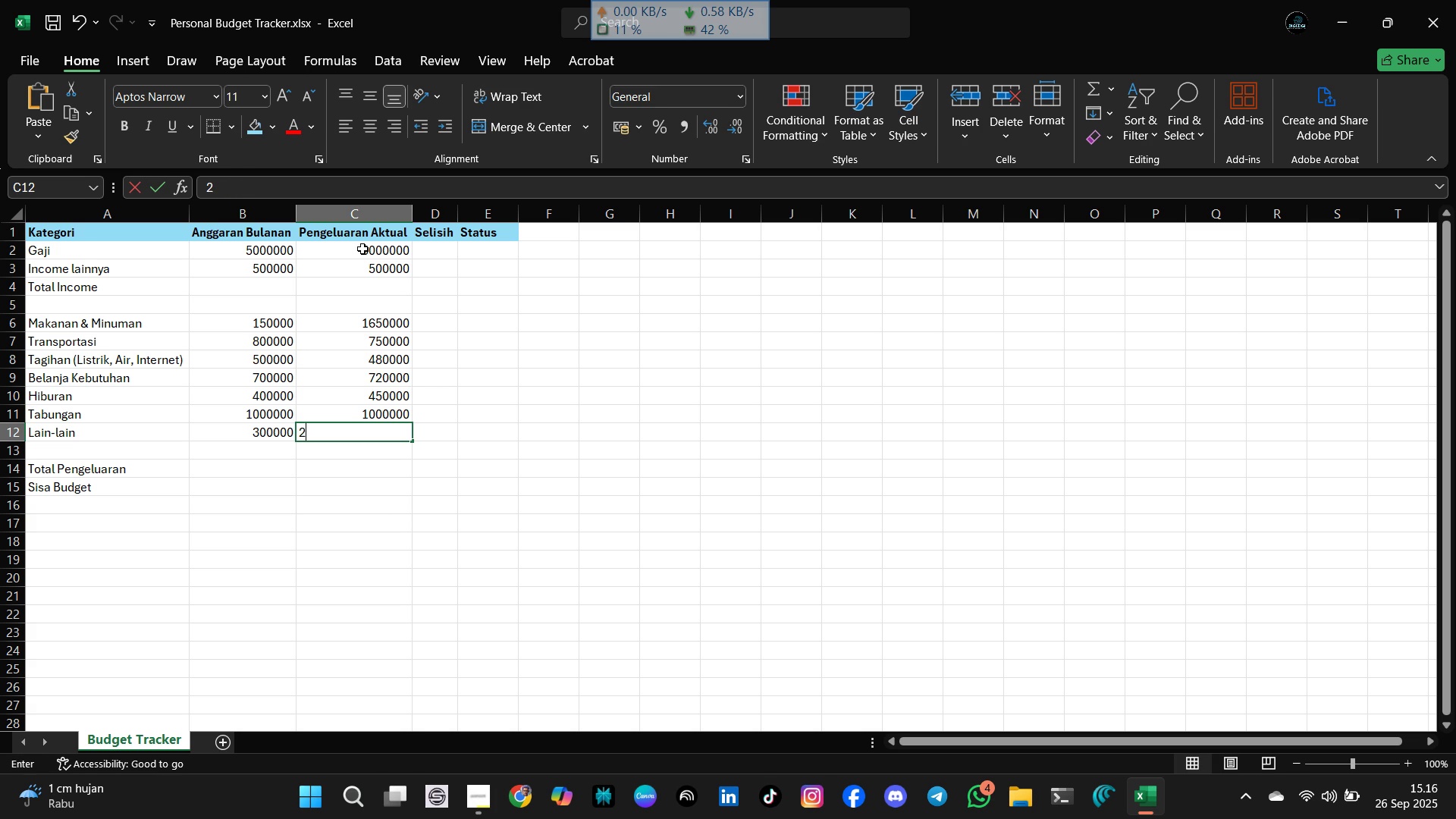 
type(280000)
 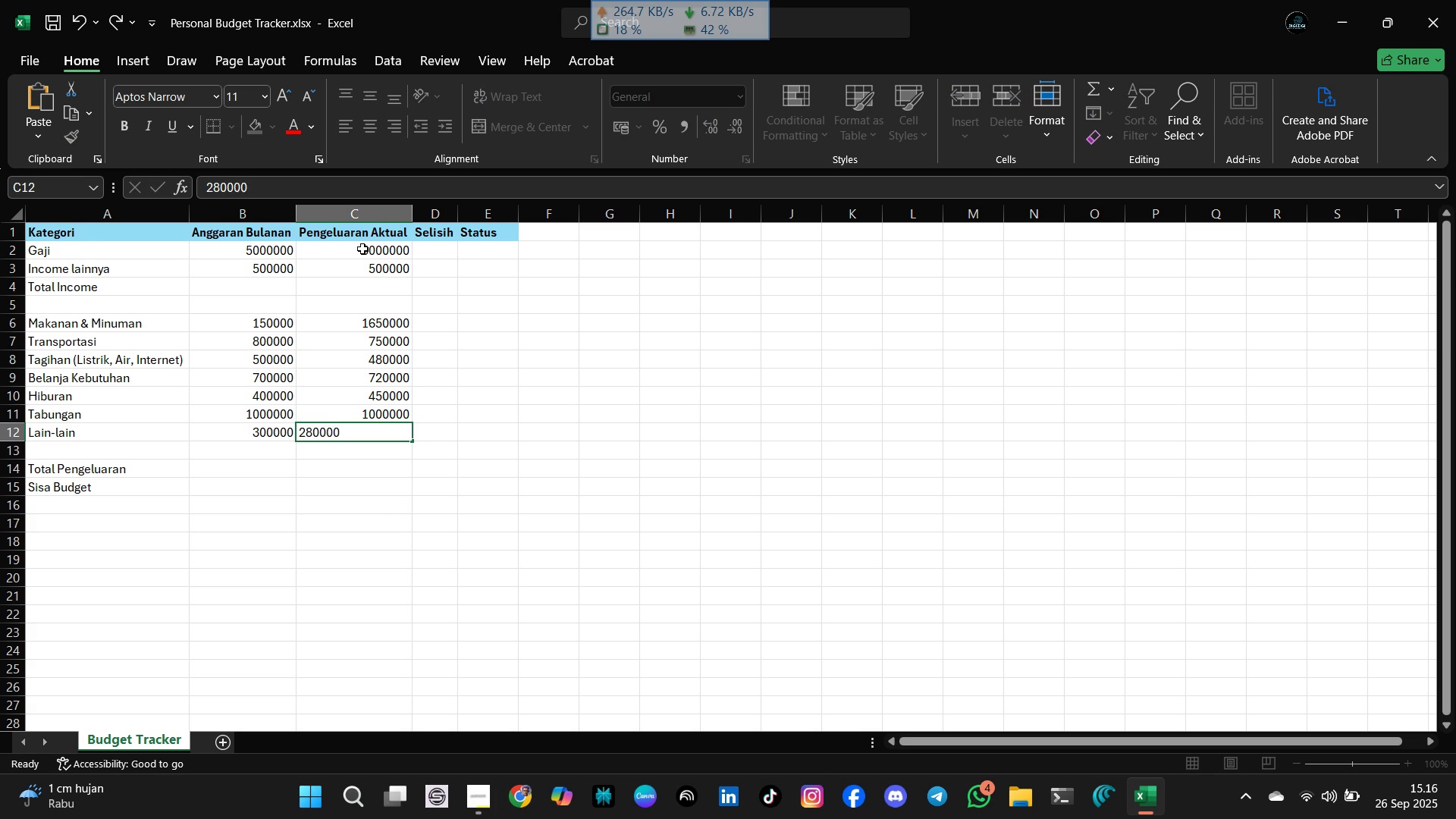 
key(Enter)
 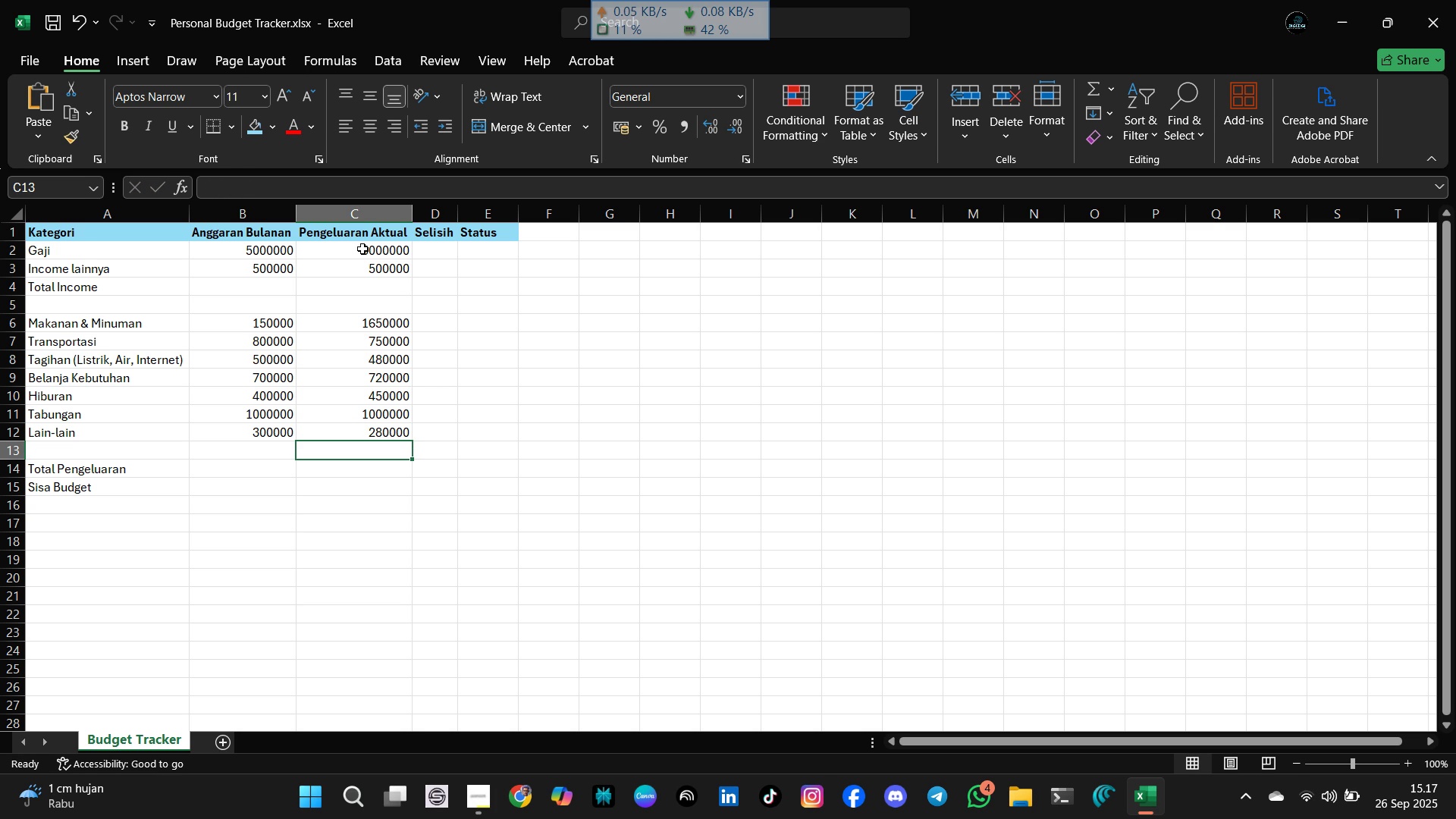 
wait(11.1)
 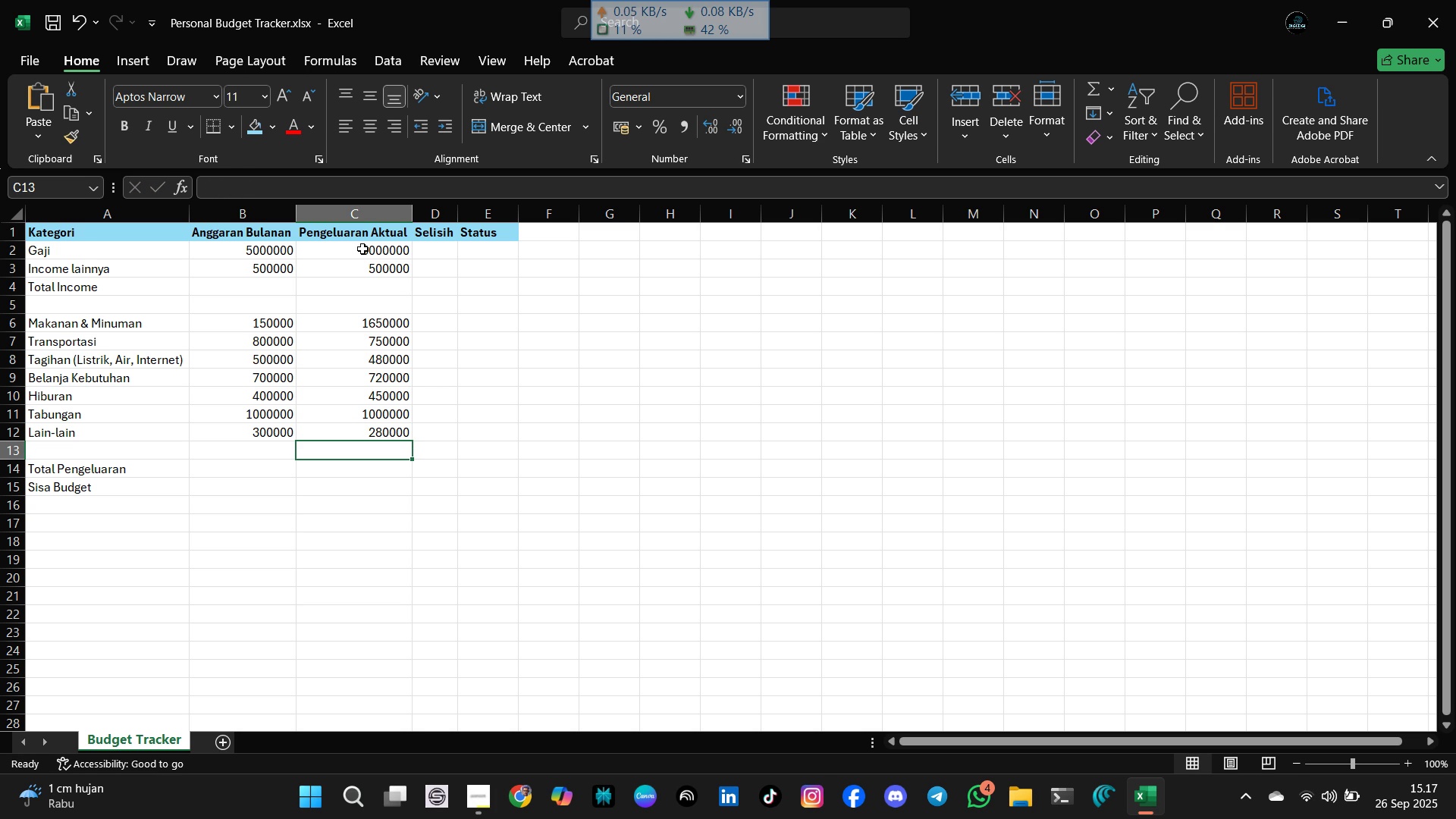 
left_click([232, 284])
 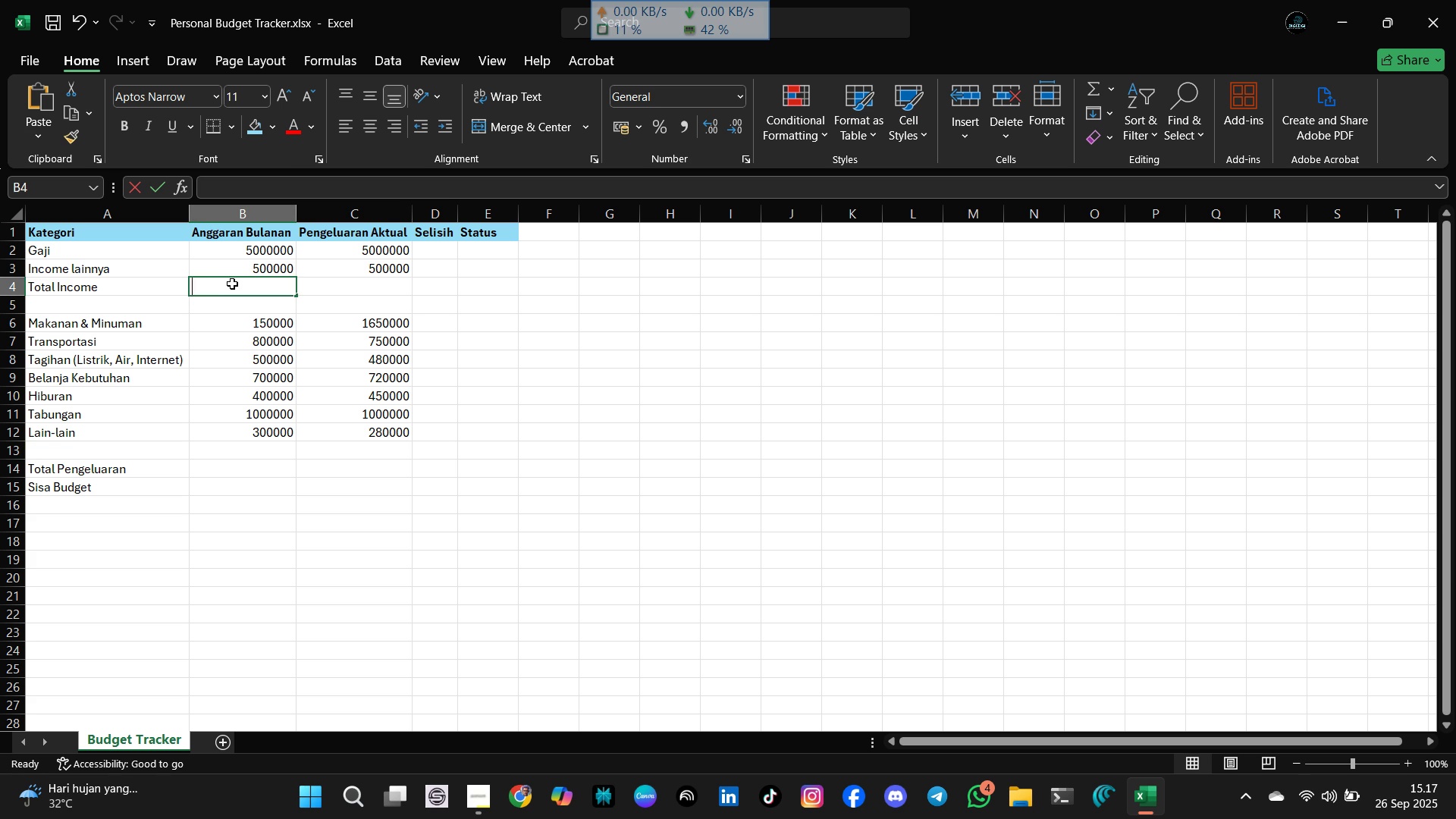 
type(=sum()